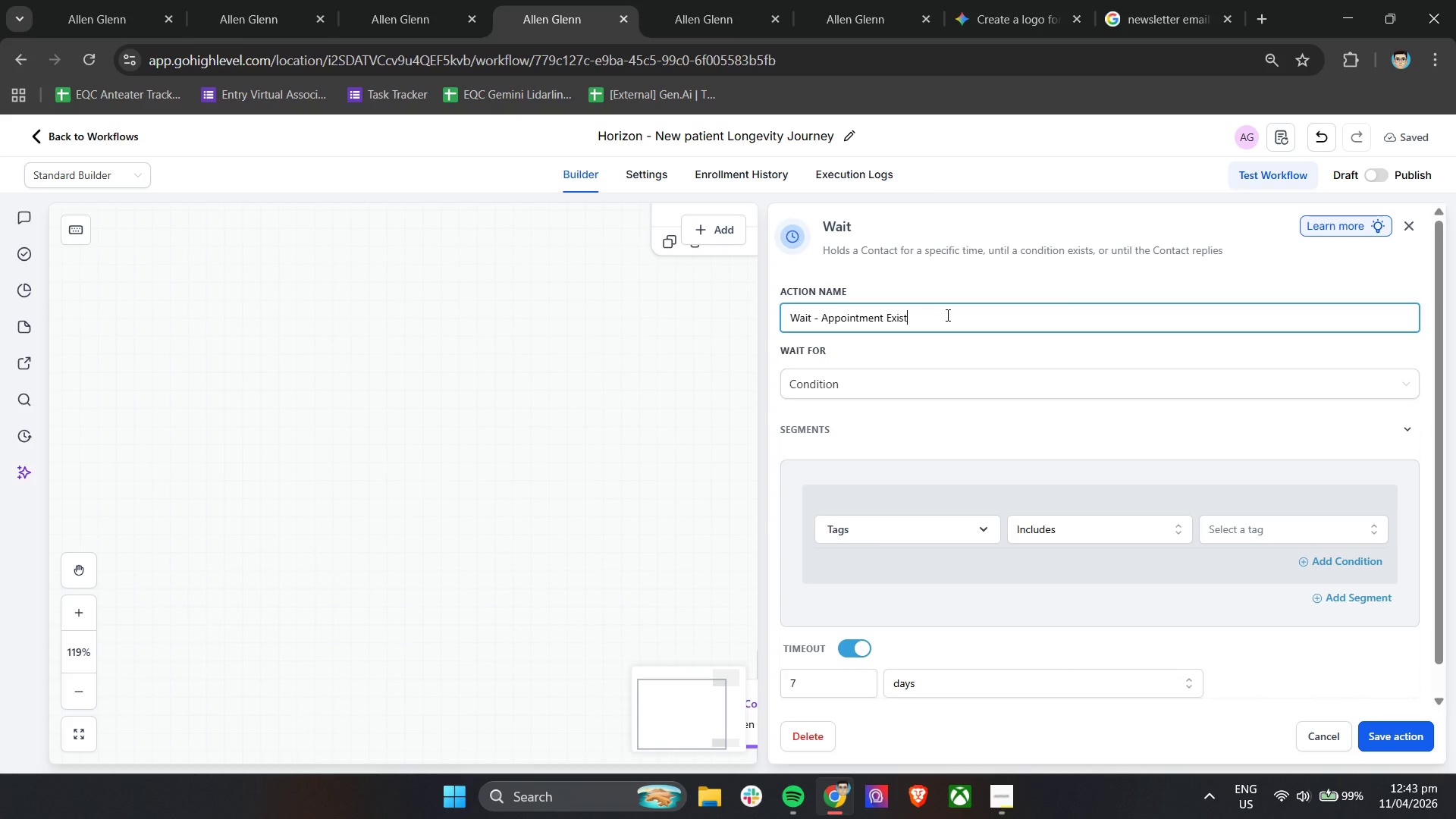 
key(Control+A)
 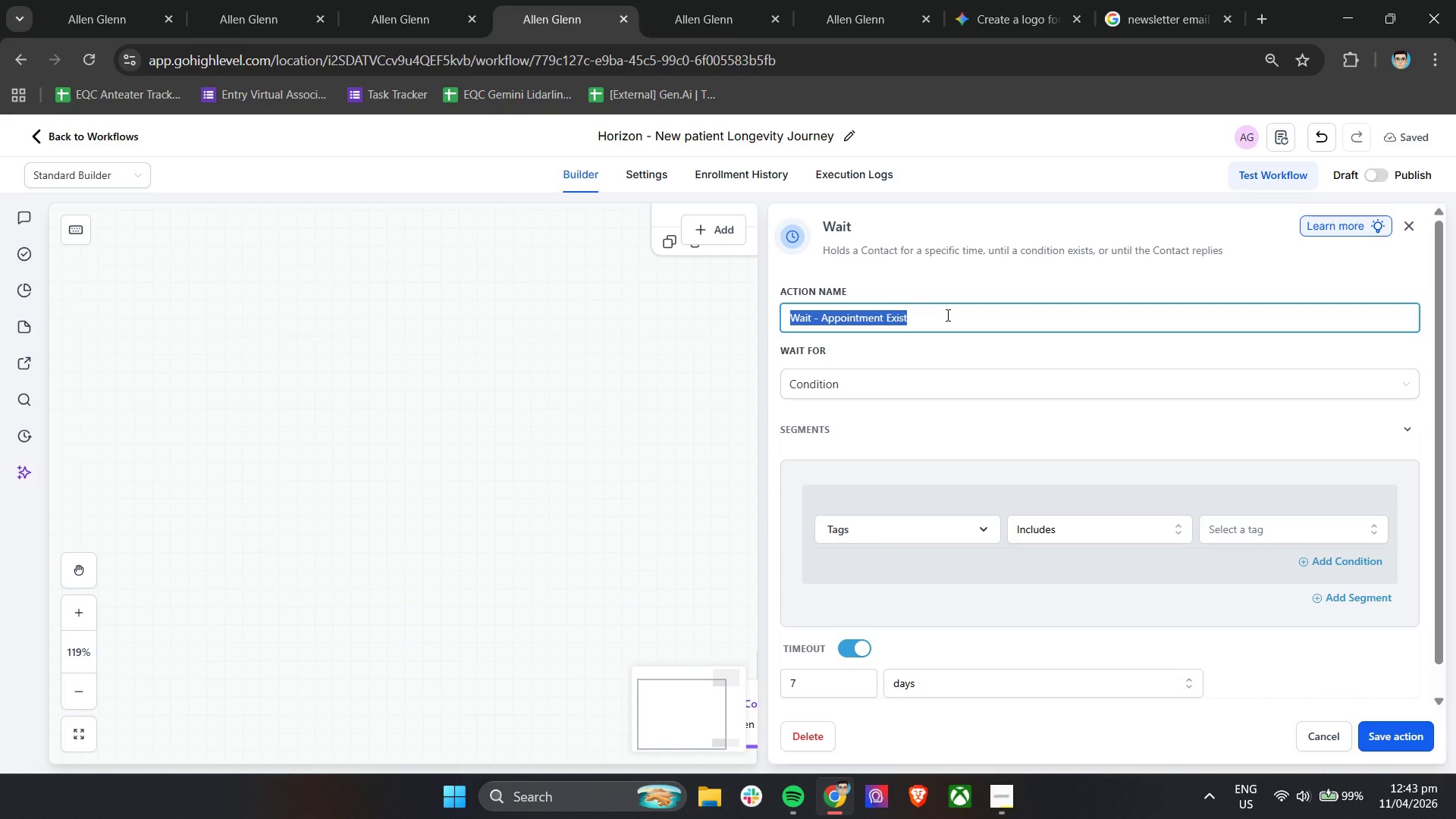 
type(Wait | Until Appointment Booked)
 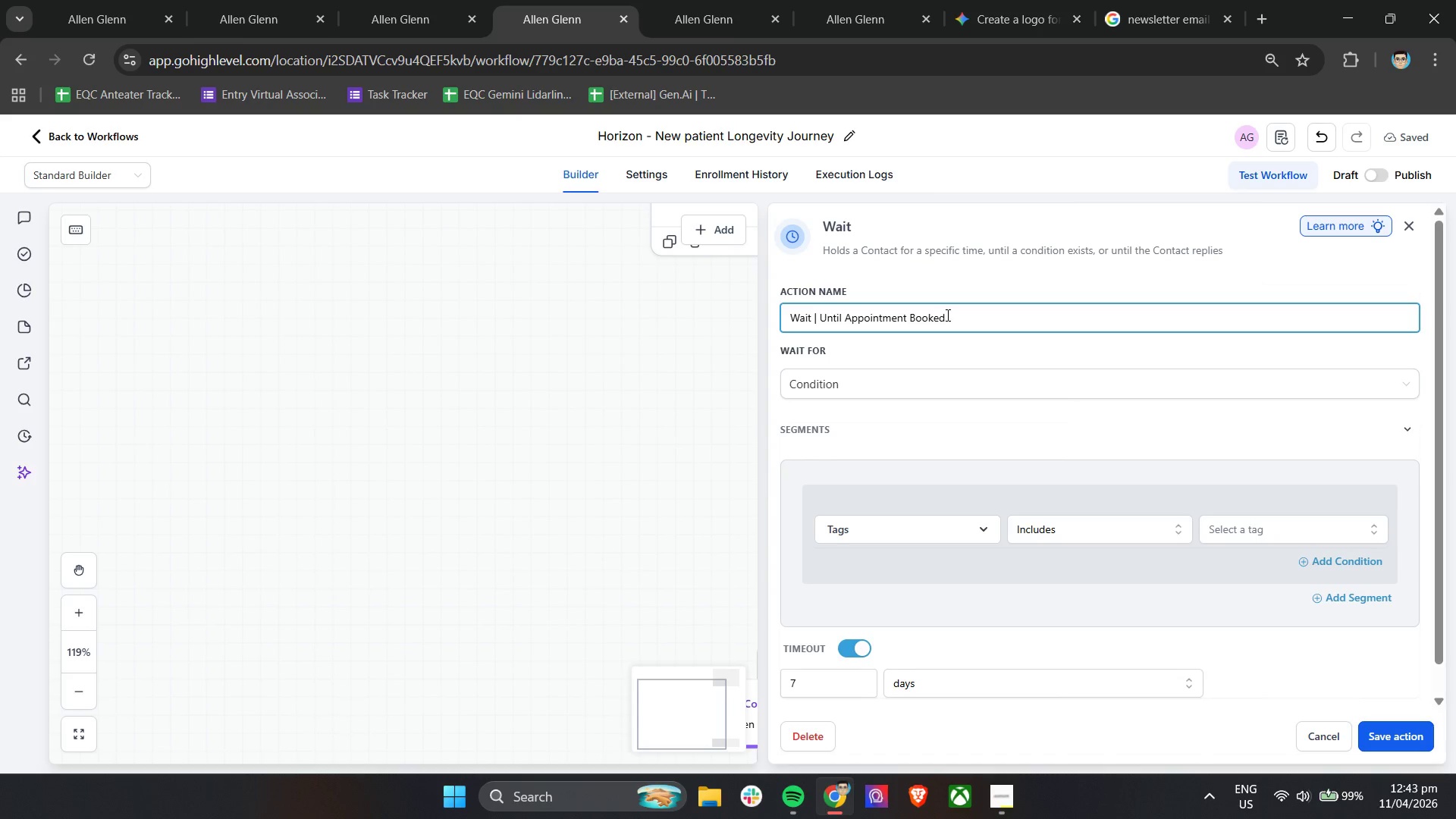 
left_click([993, 344])
 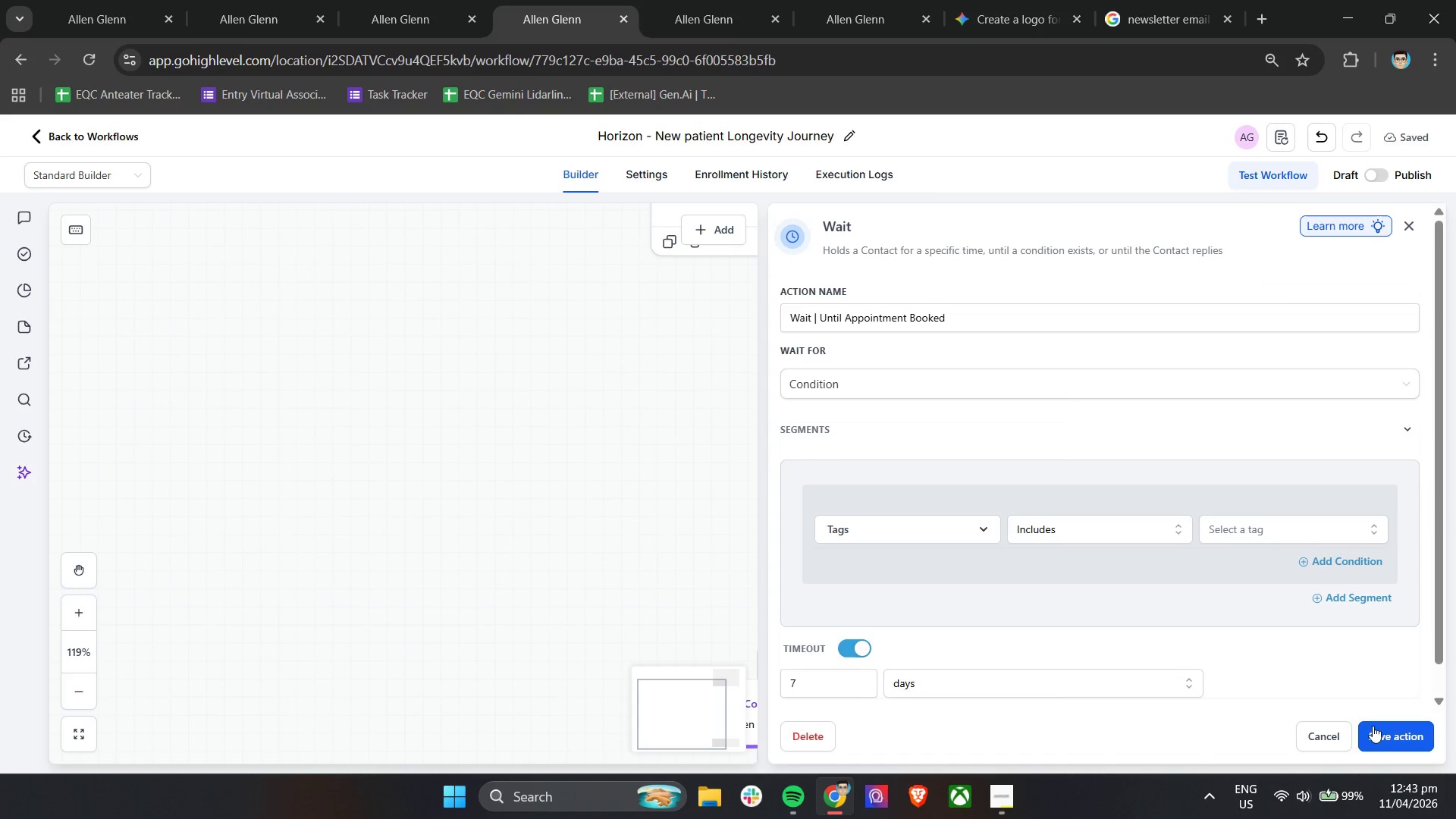 
left_click([1382, 729])
 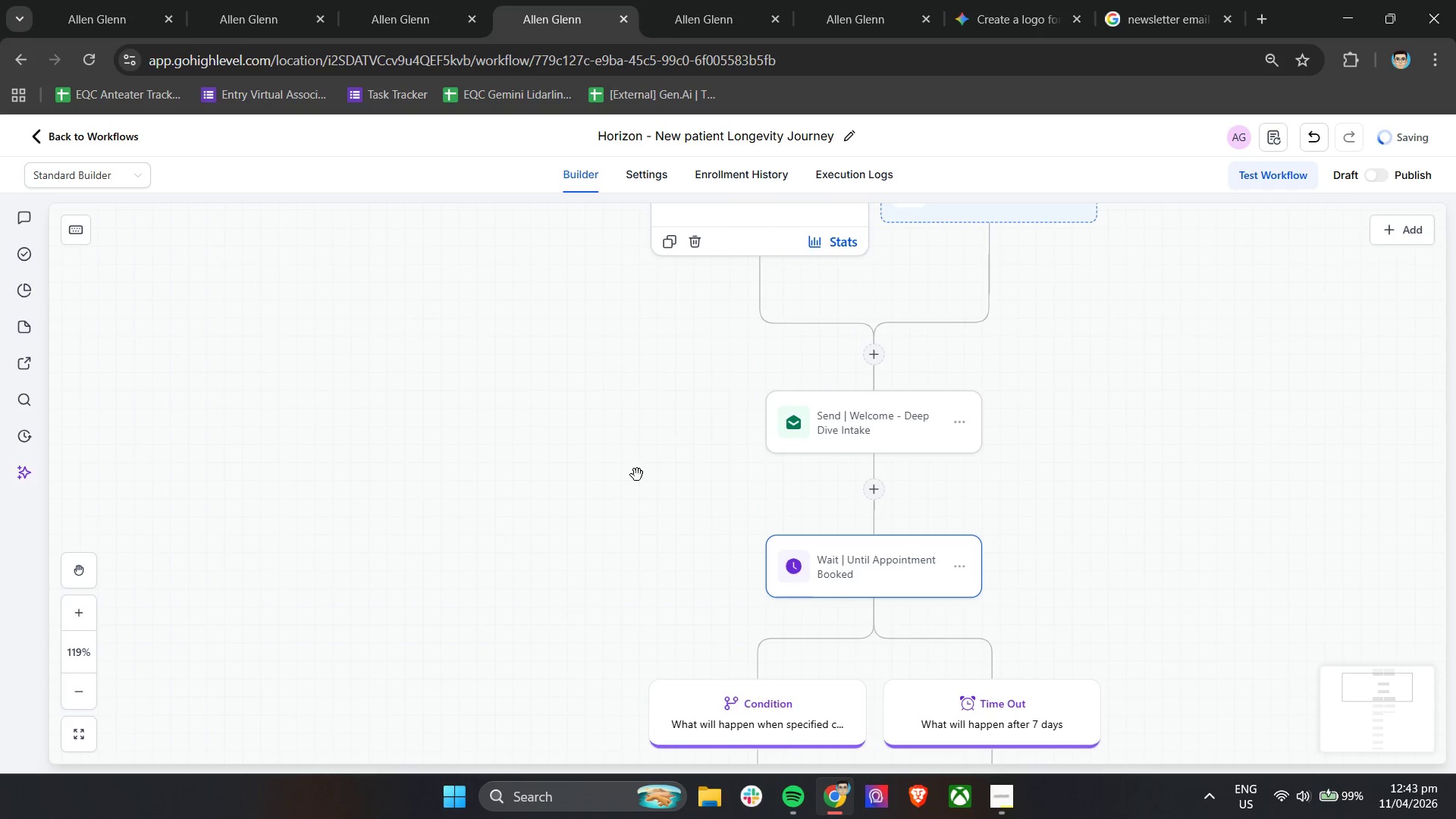 
left_click([753, 482])
 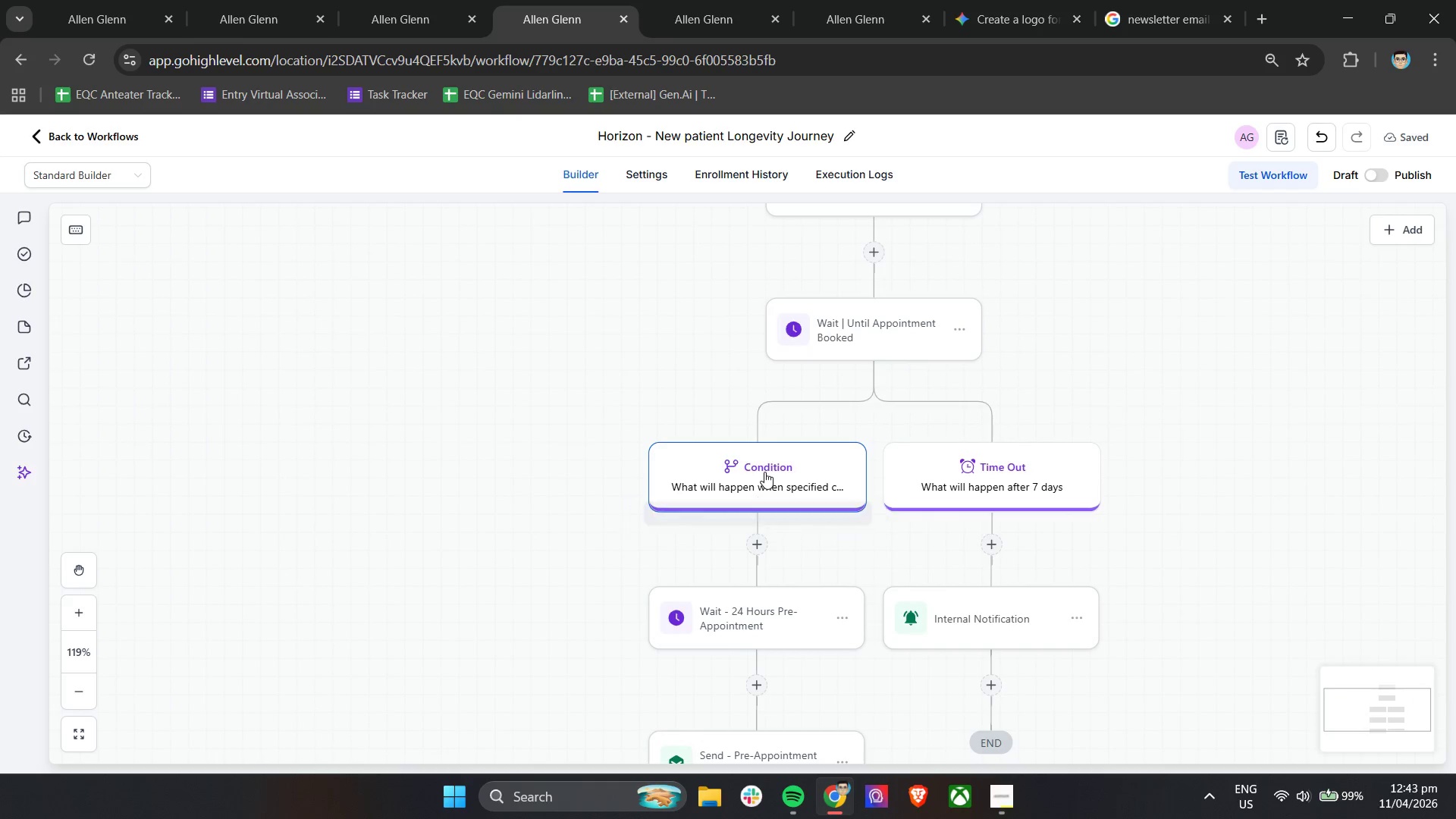 
scroll: coordinate [636, 475], scroll_direction: down, amount: 5.0
 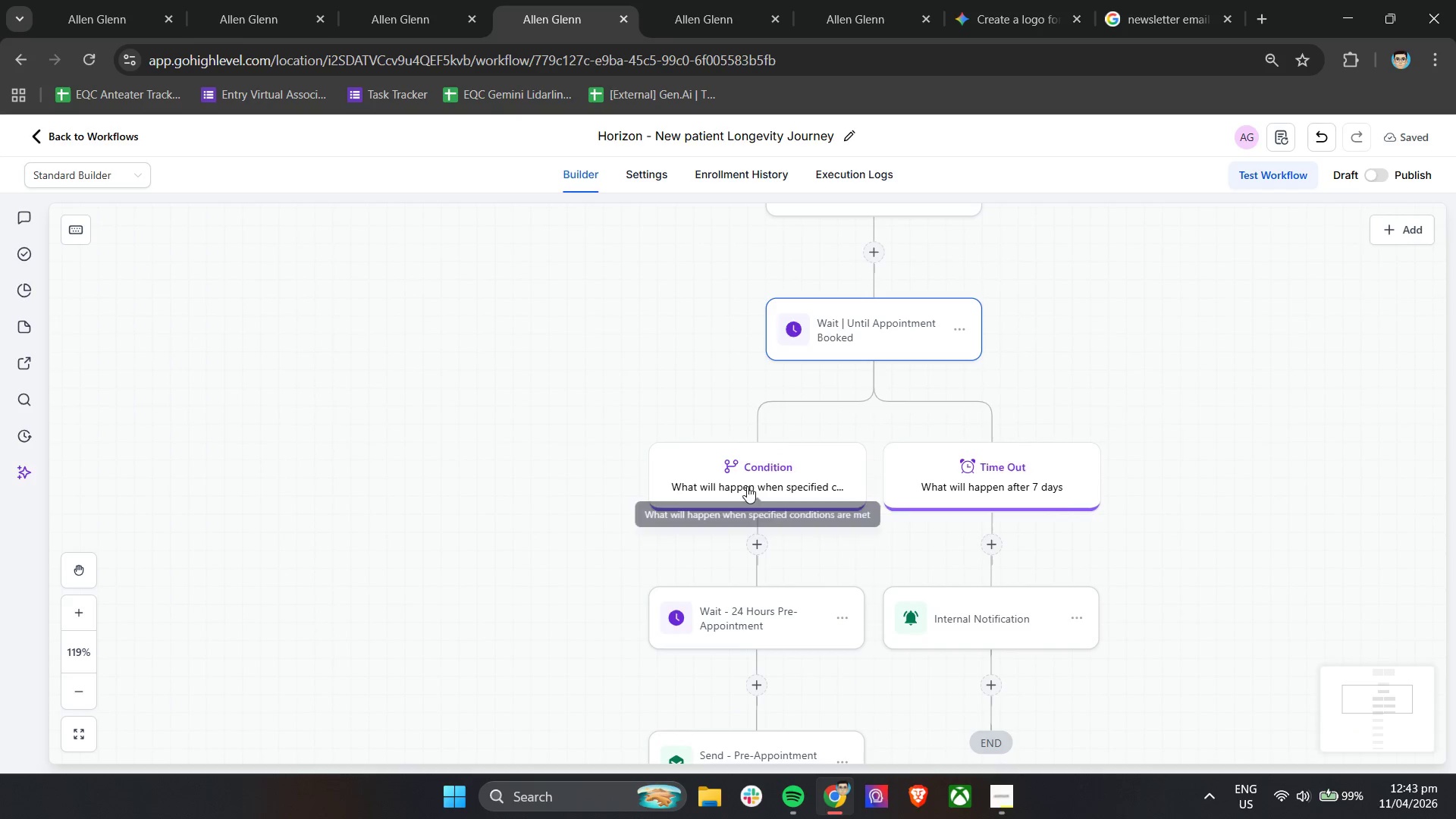 
mouse_move([825, 353])
 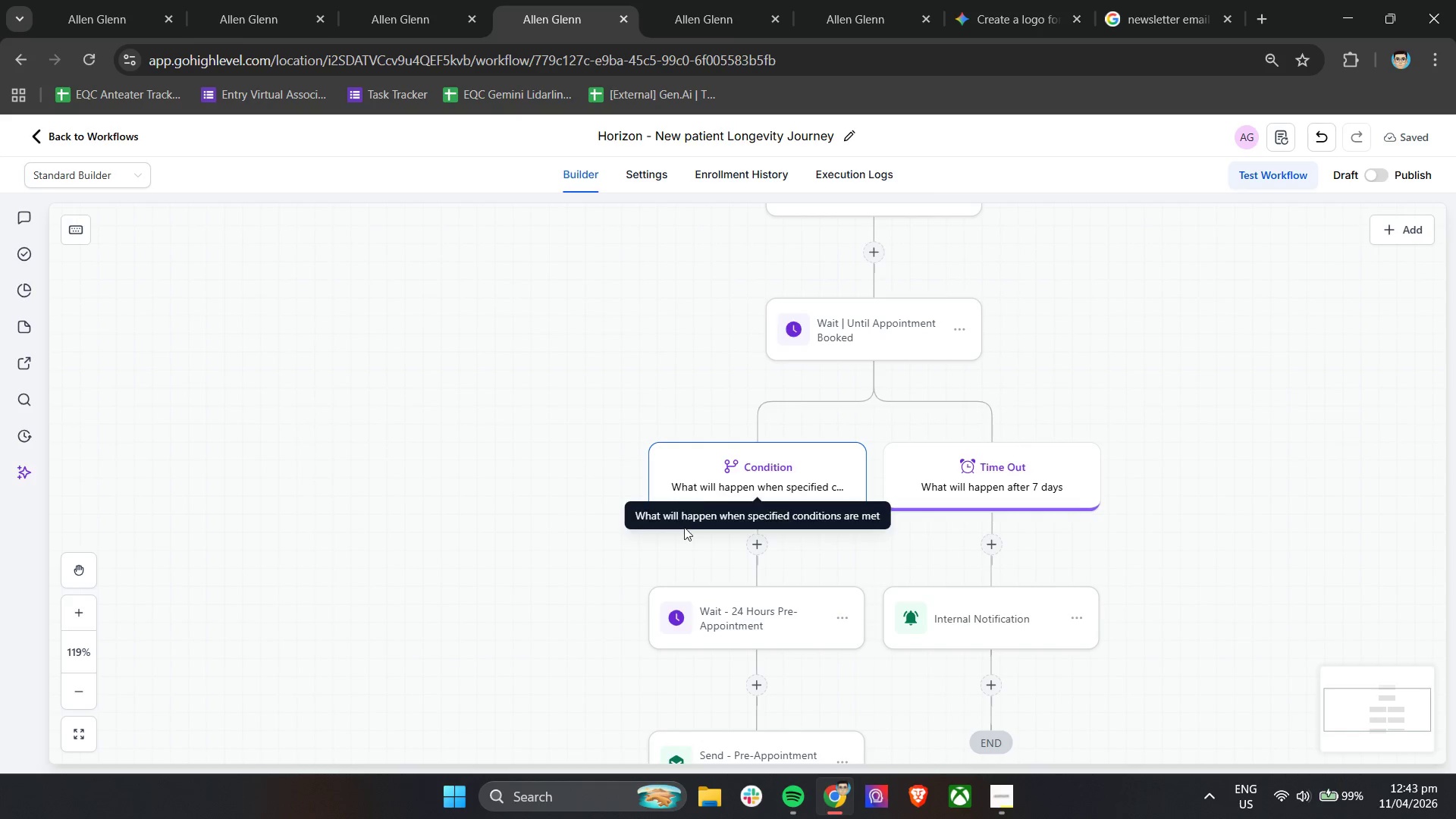 
left_click([799, 616])
 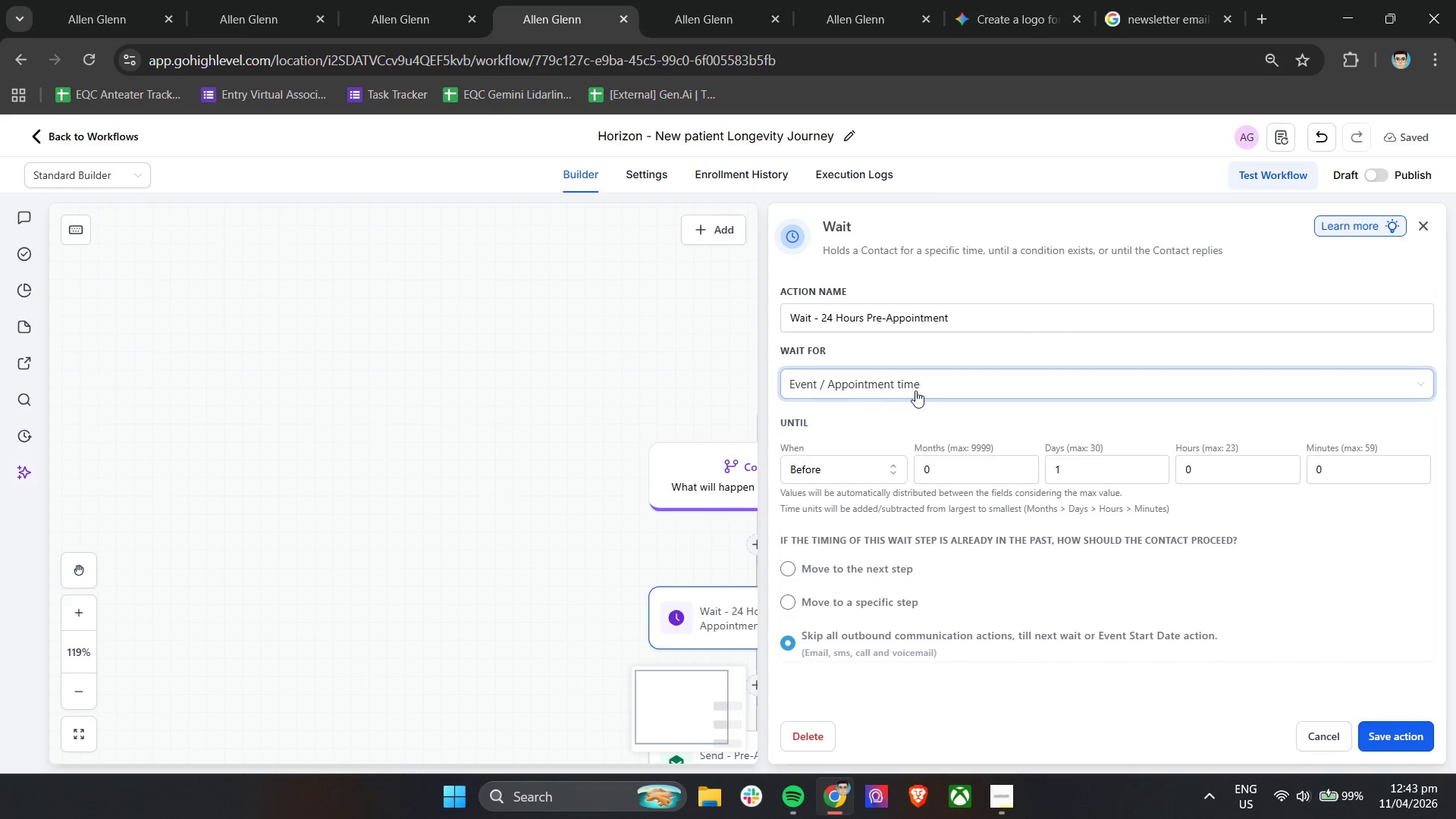 
left_click([729, 458])
 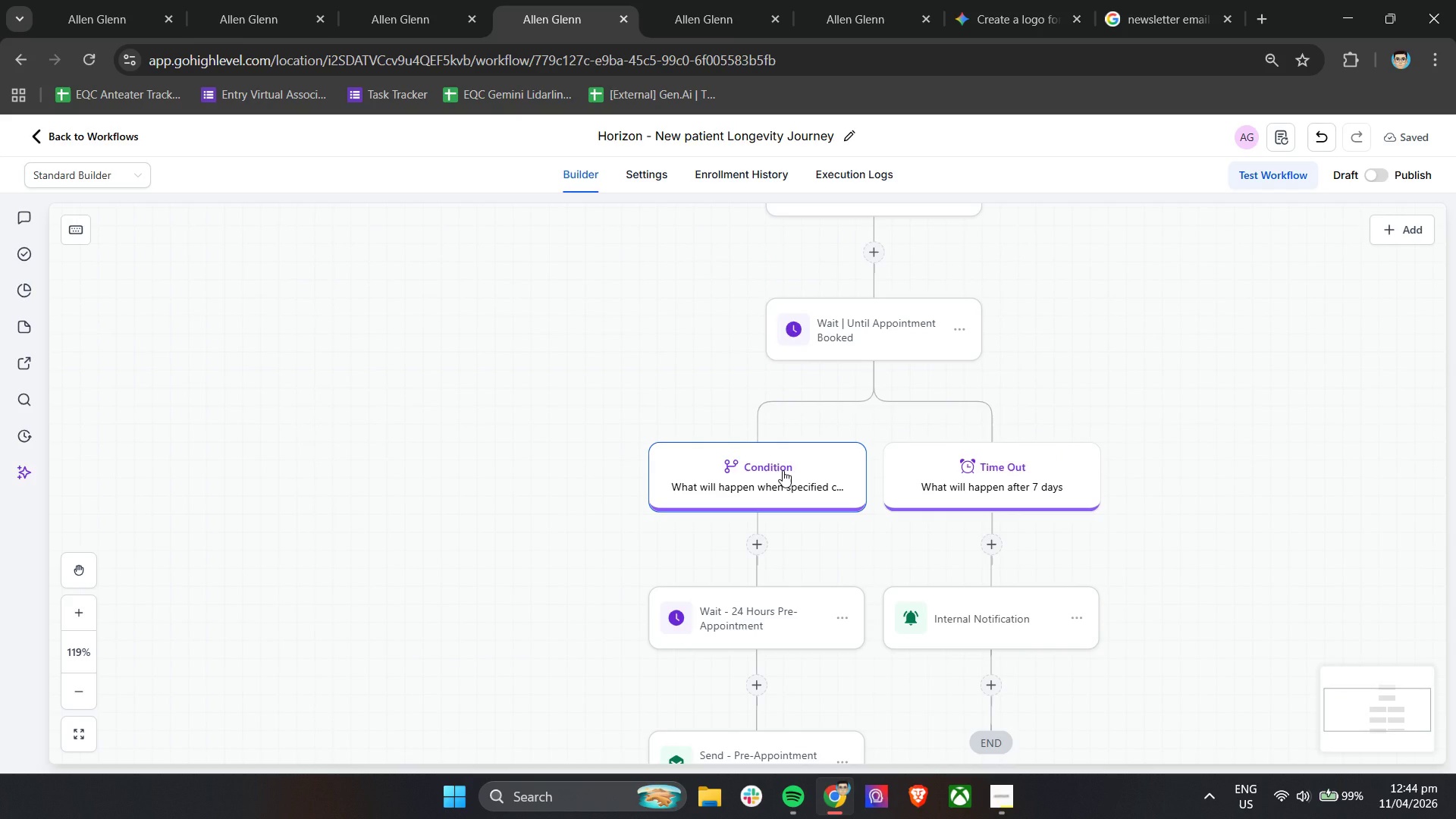 
left_click([783, 470])
 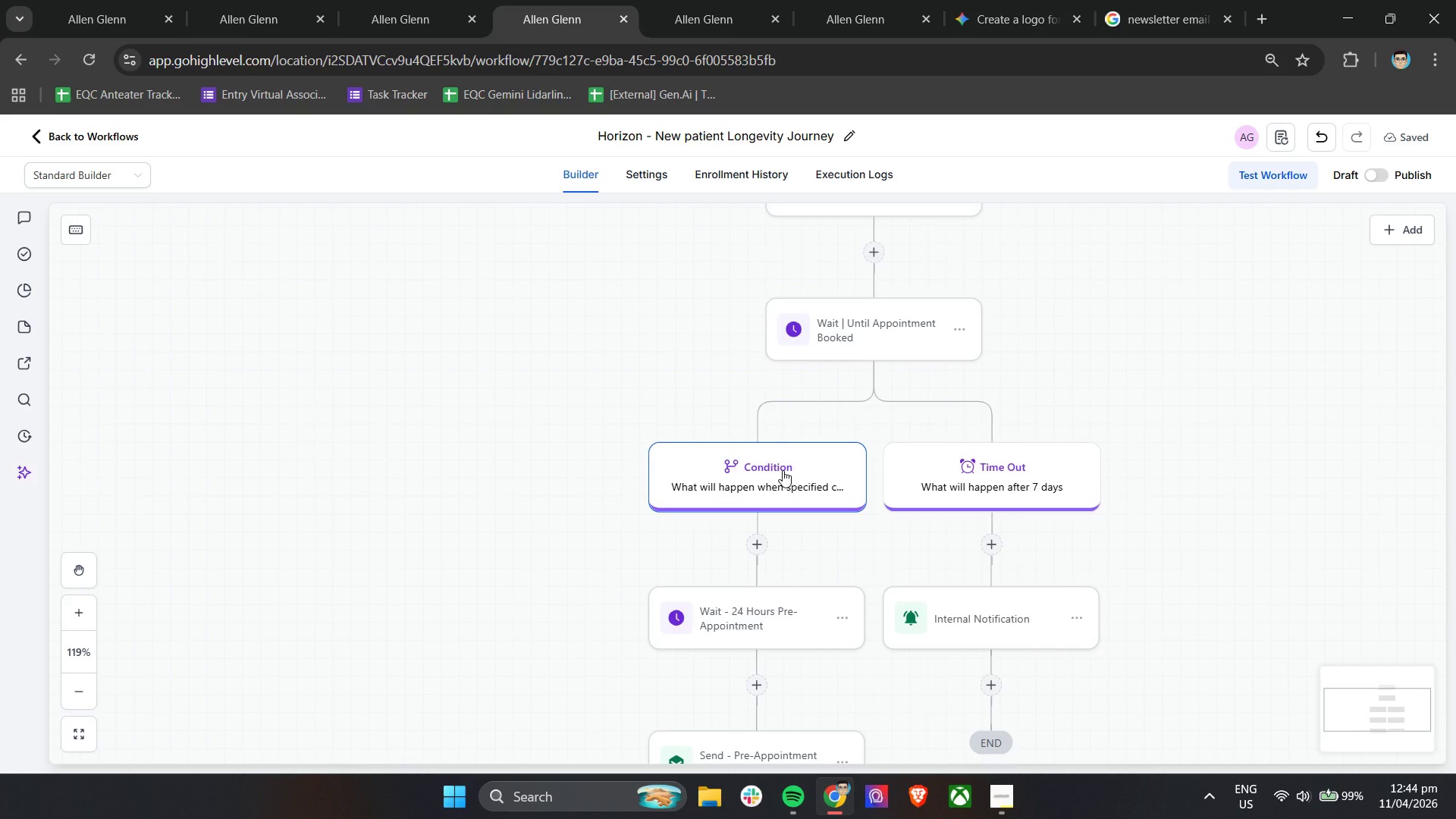 
left_click([822, 340])
 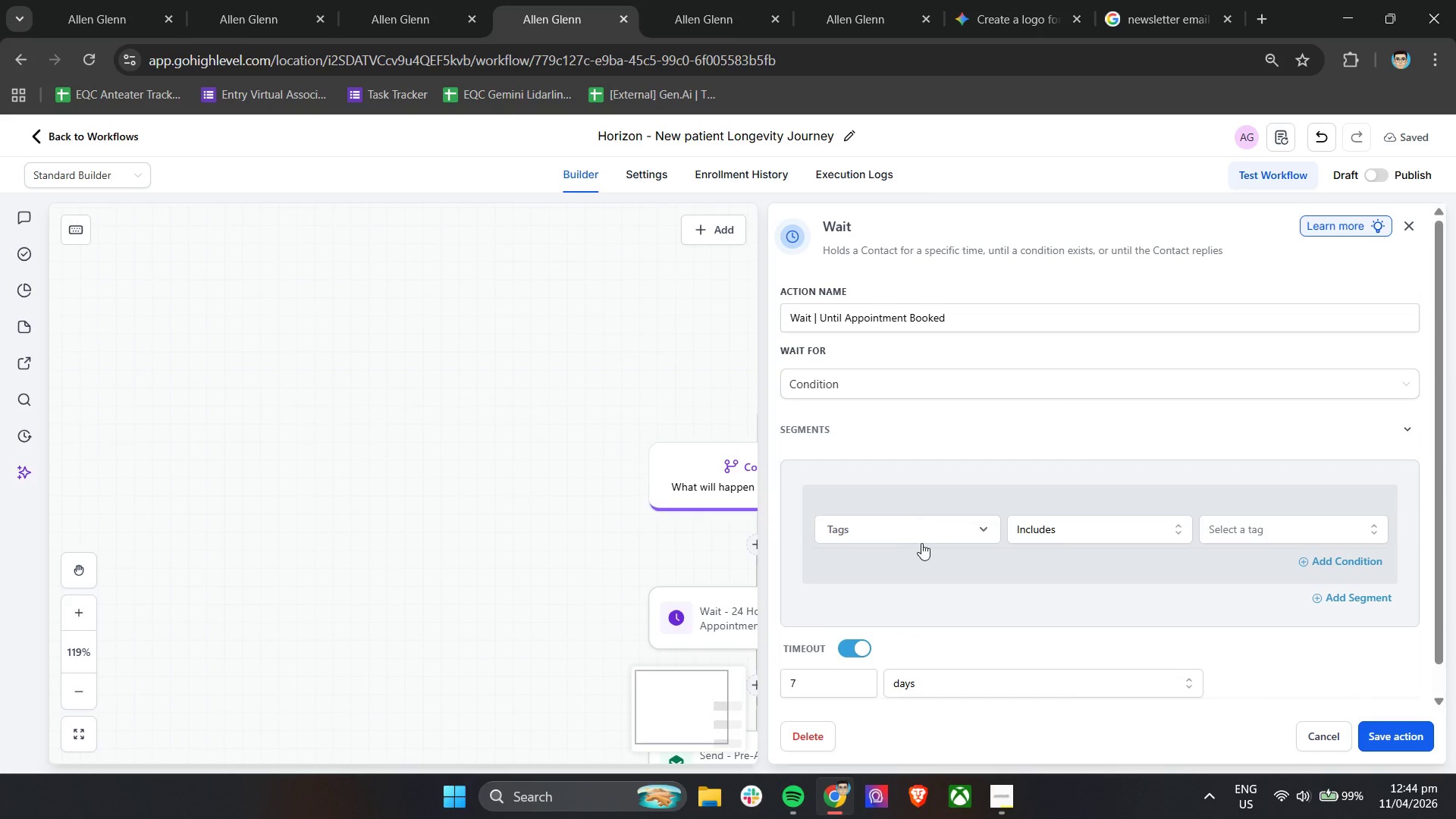 
scroll: coordinate [742, 554], scroll_direction: down, amount: 9.0
 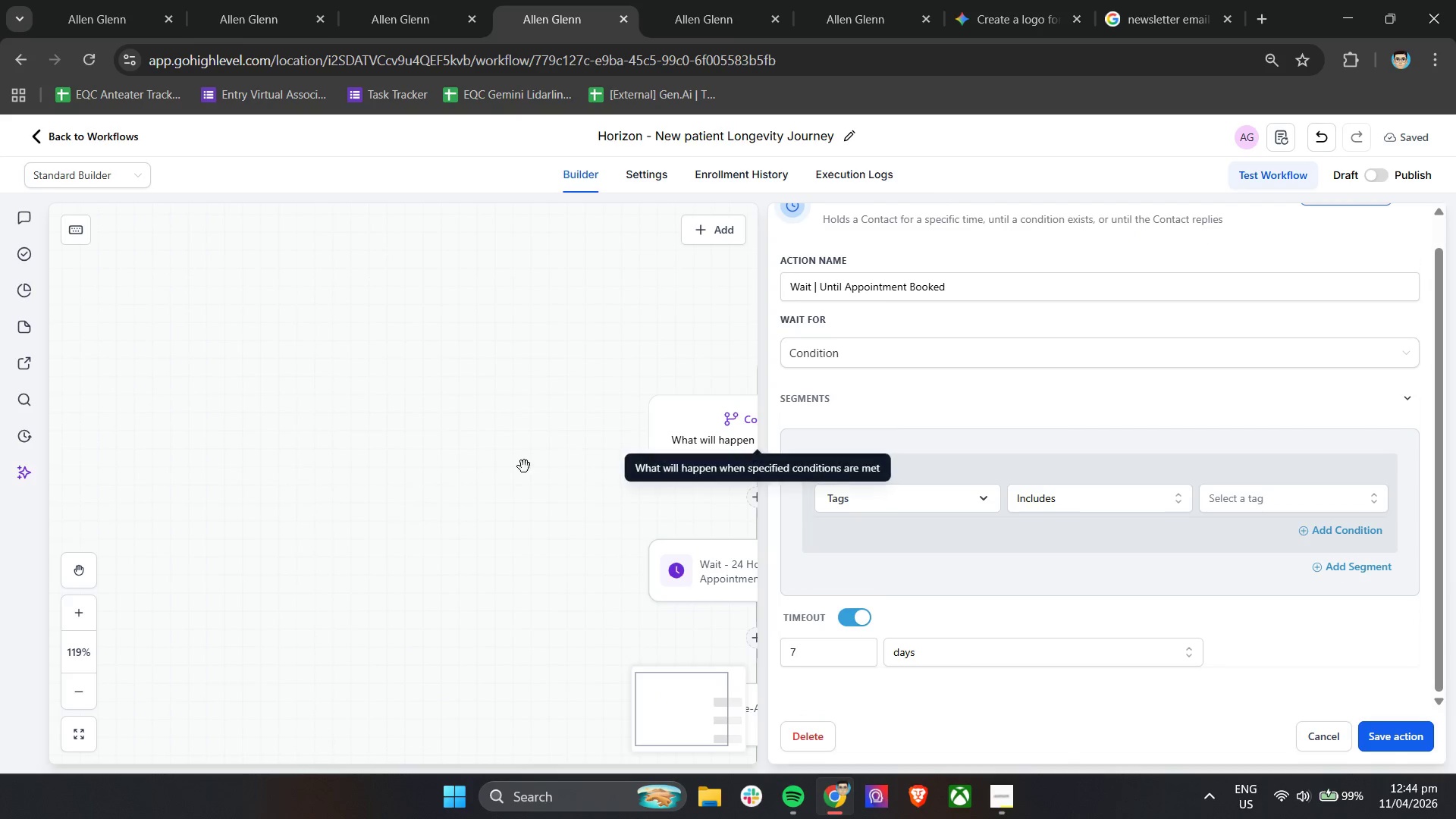 
left_click([522, 466])
 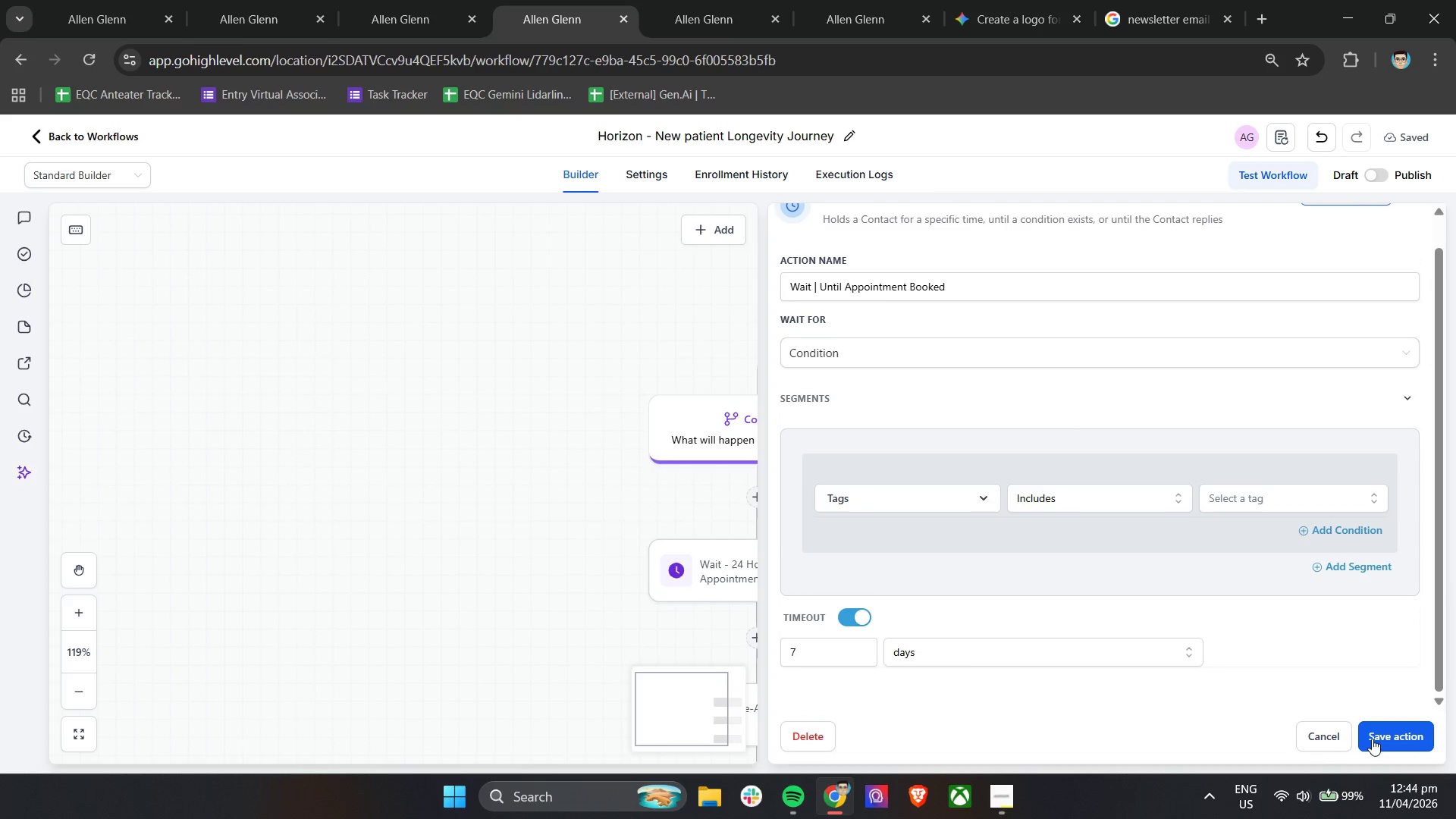 
left_click([1326, 733])
 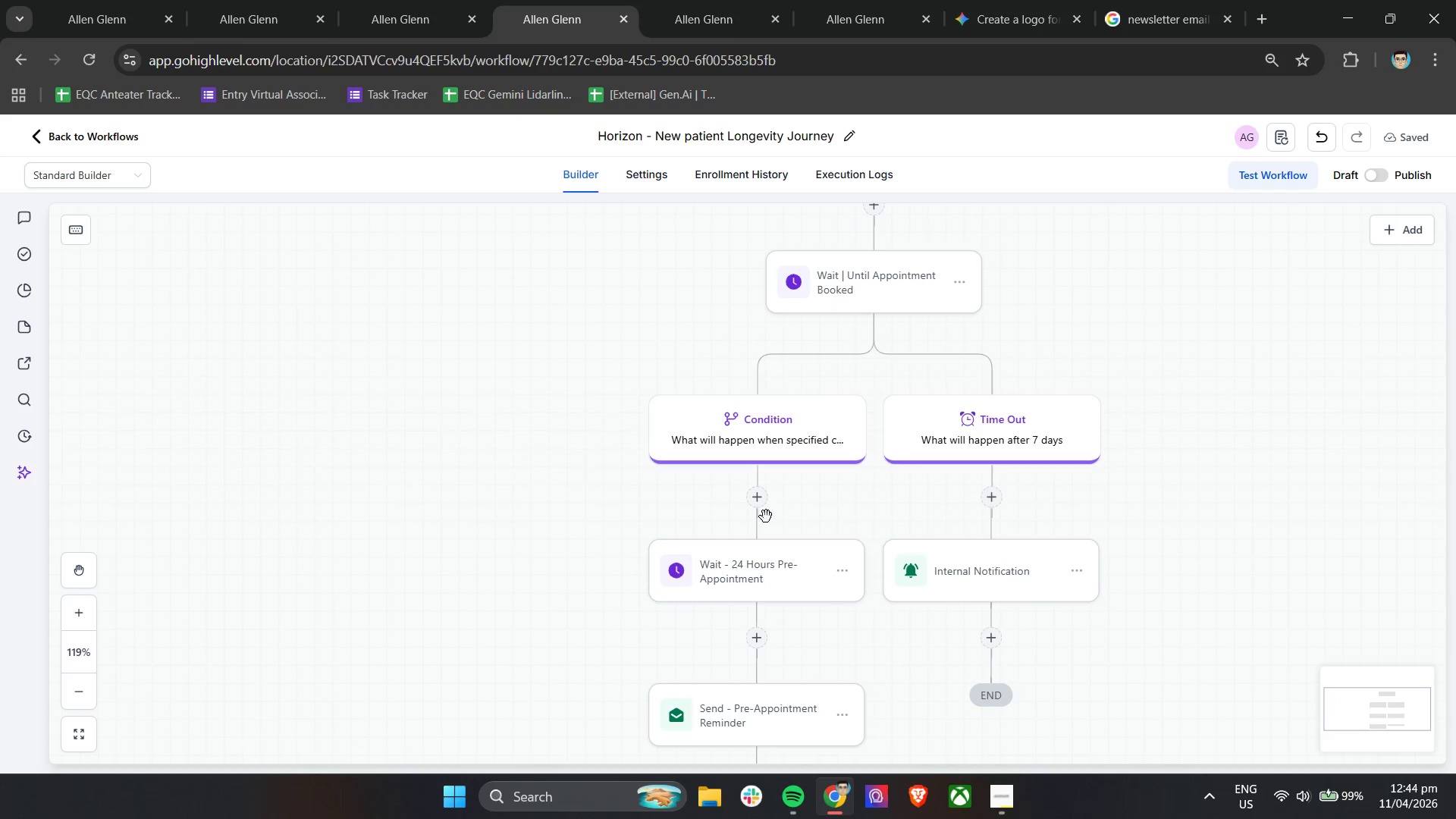 
left_click([772, 568])
 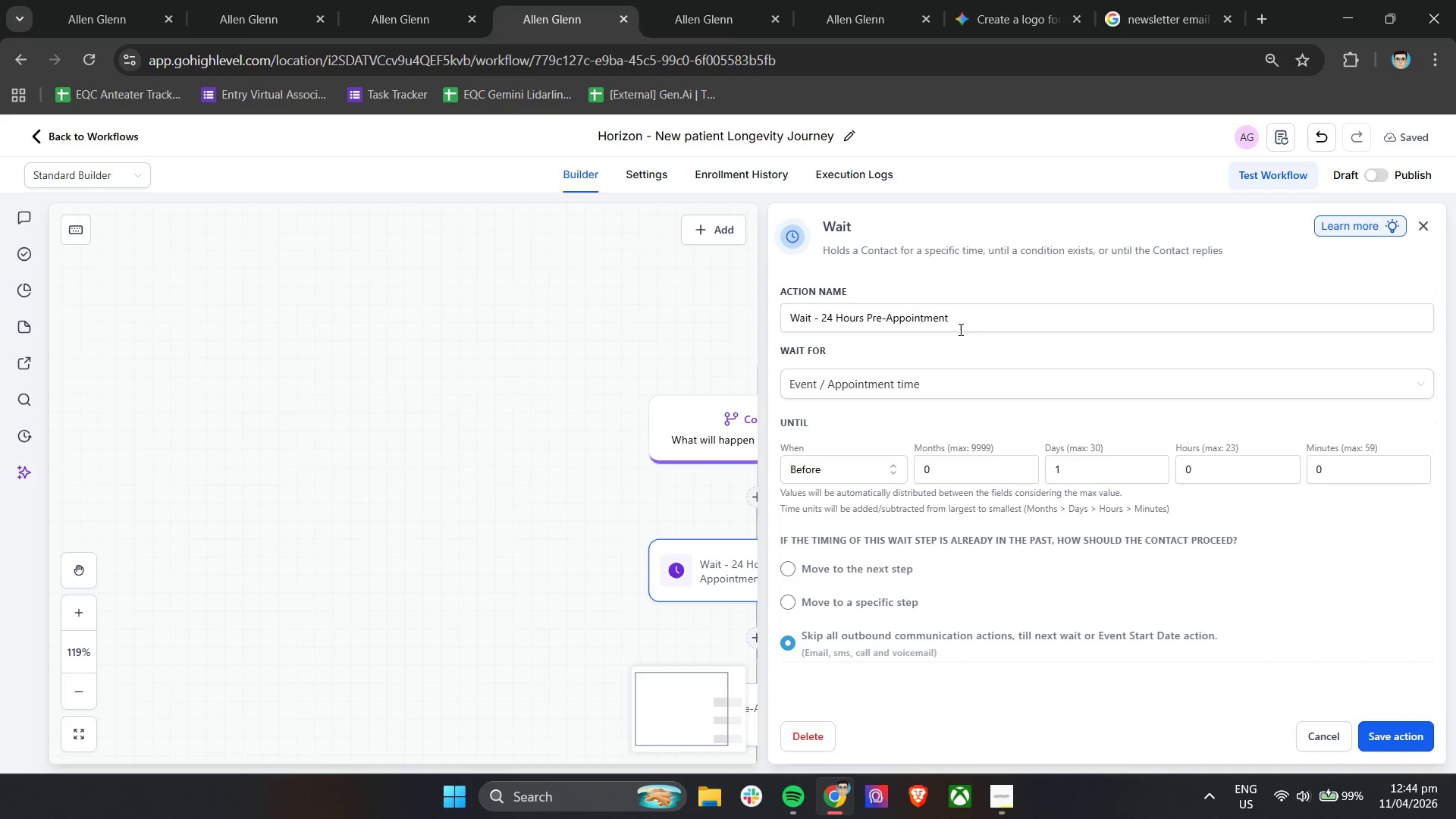 
left_click_drag(start_coordinate=[989, 315], to_coordinate=[770, 331])
 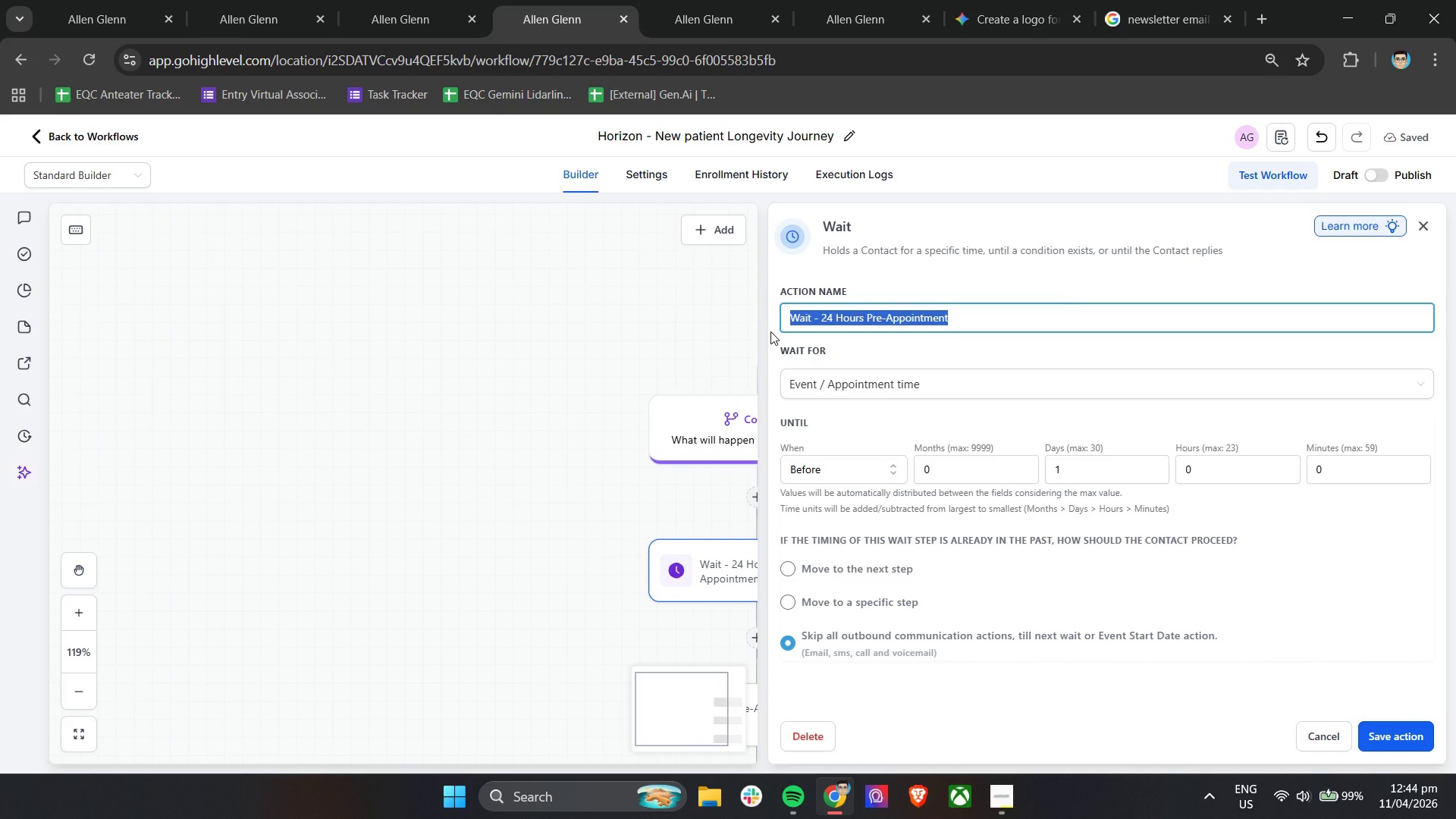 
type(Wait | 24 h)
key(Backspace)
type(Hours Before Appointment)
 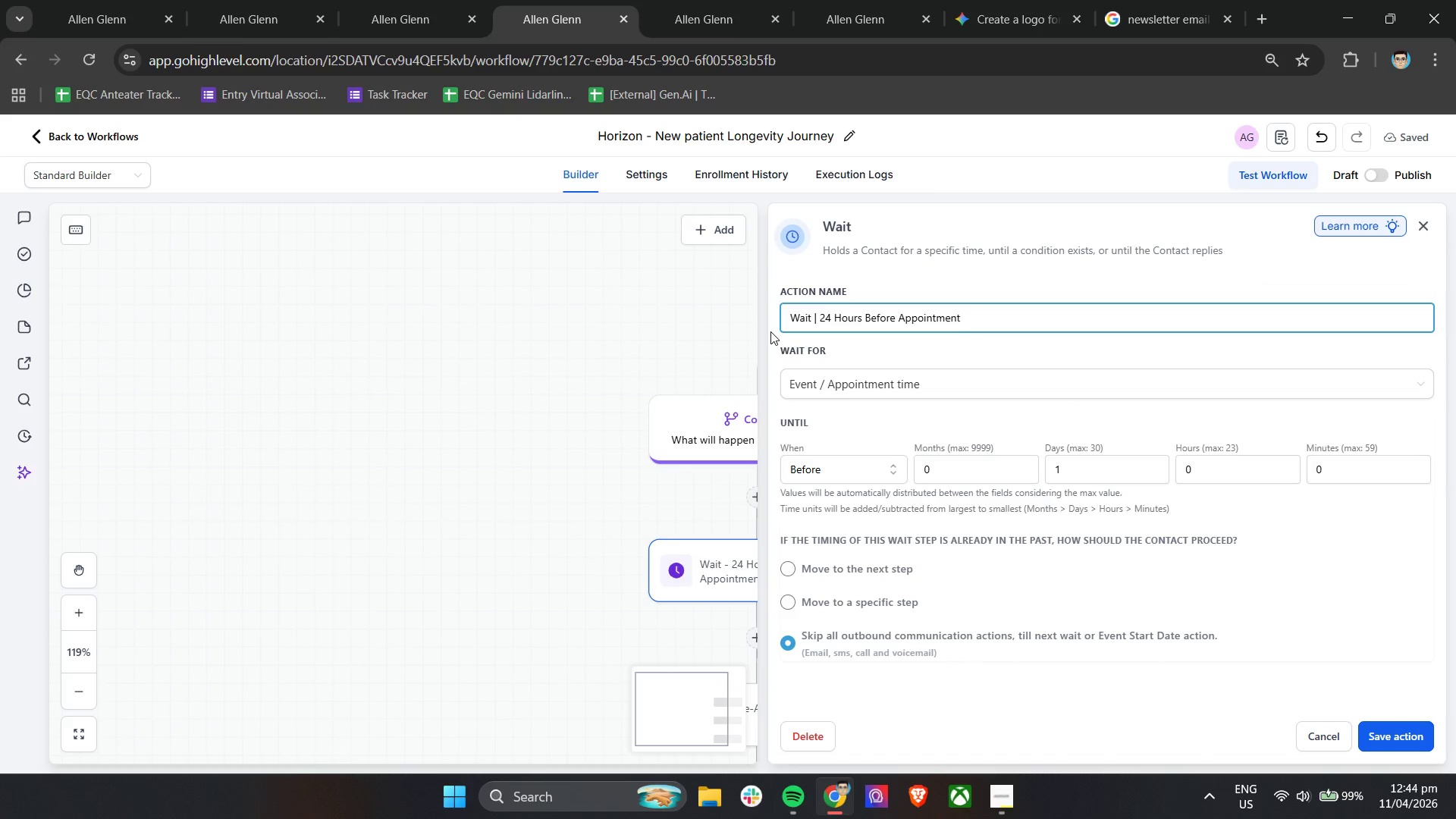 
left_click([864, 352])
 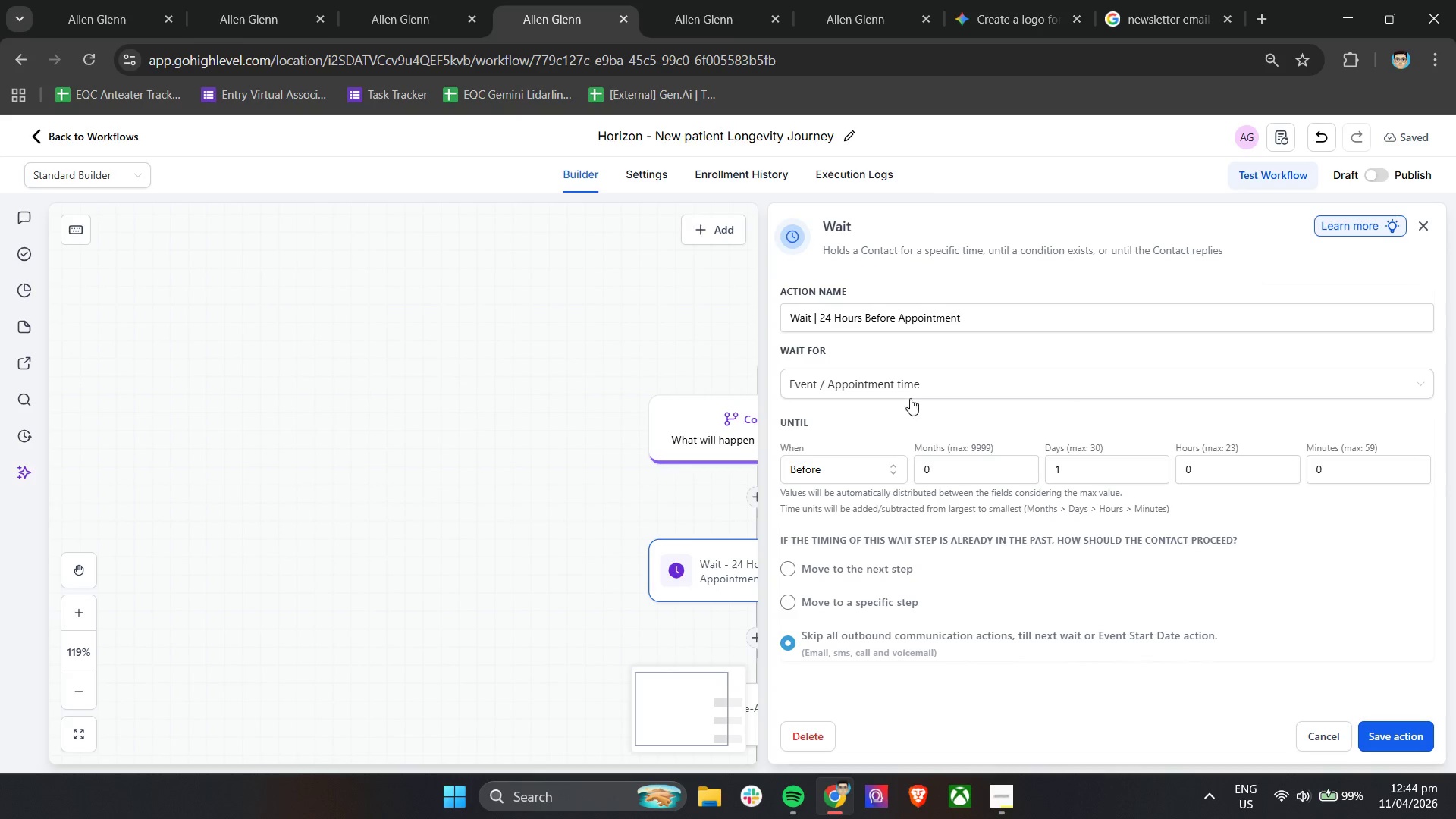 
scroll: coordinate [949, 464], scroll_direction: down, amount: 3.0
 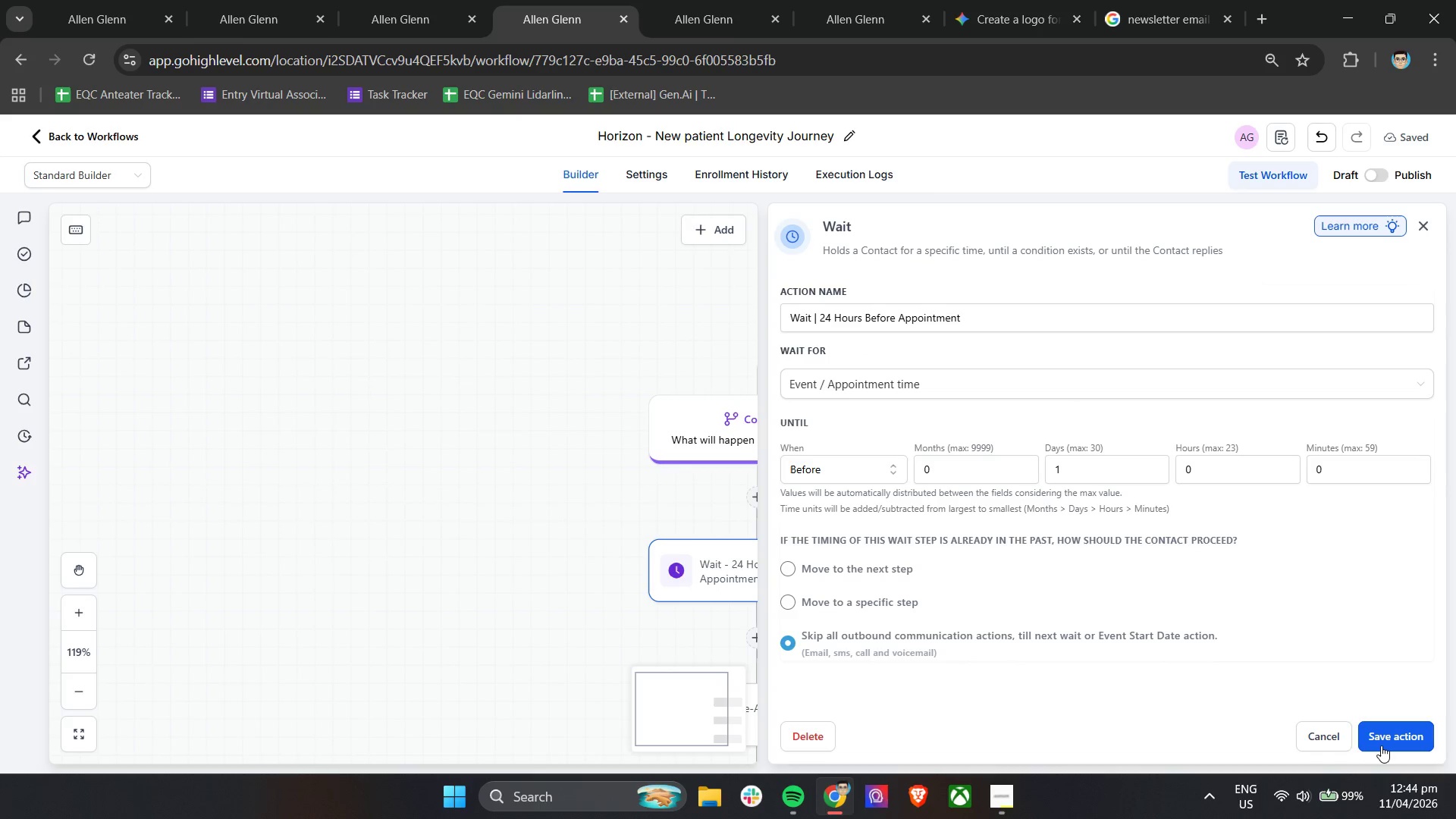 
left_click([1385, 742])
 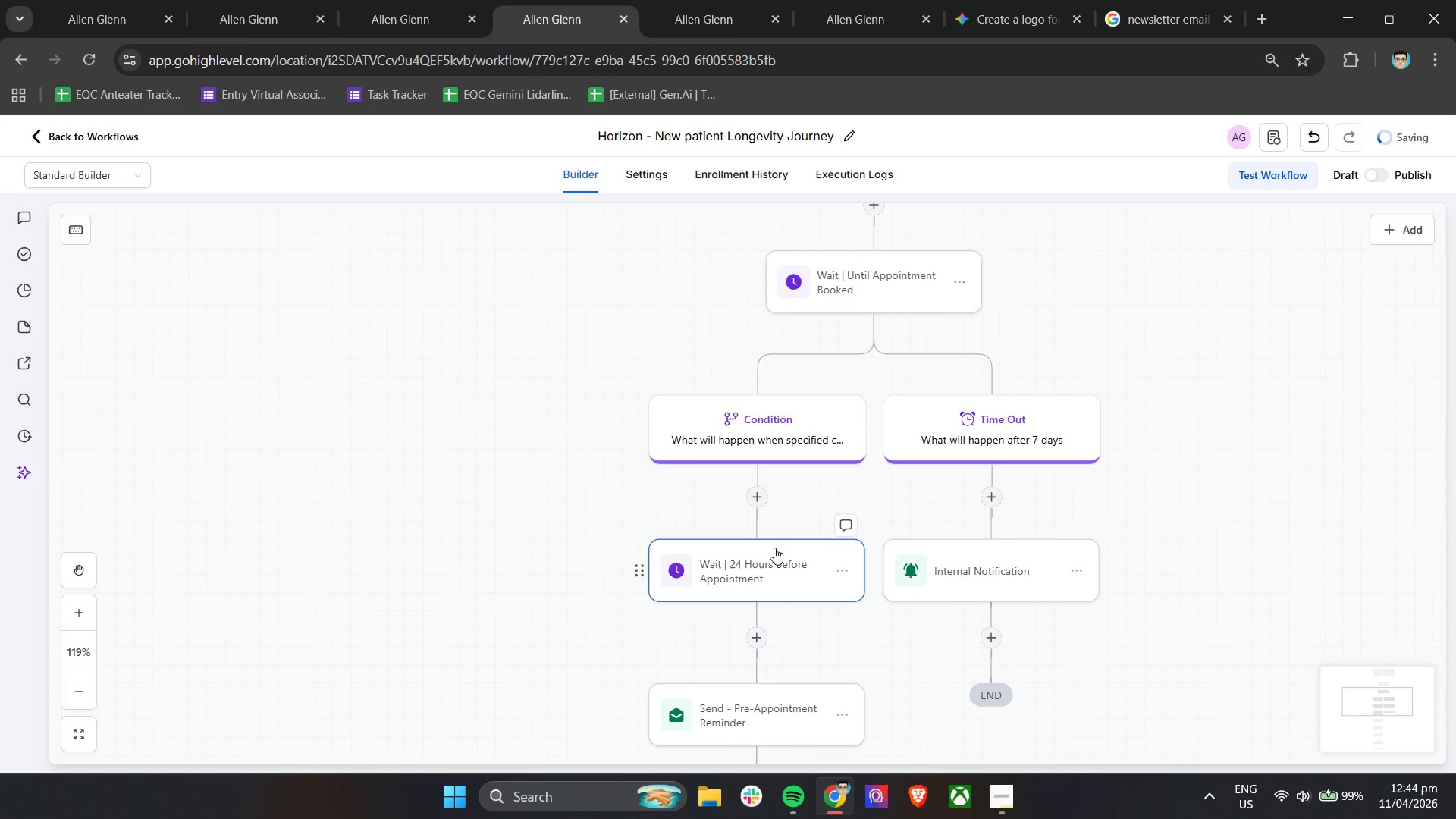 
scroll: coordinate [774, 548], scroll_direction: down, amount: 3.0
 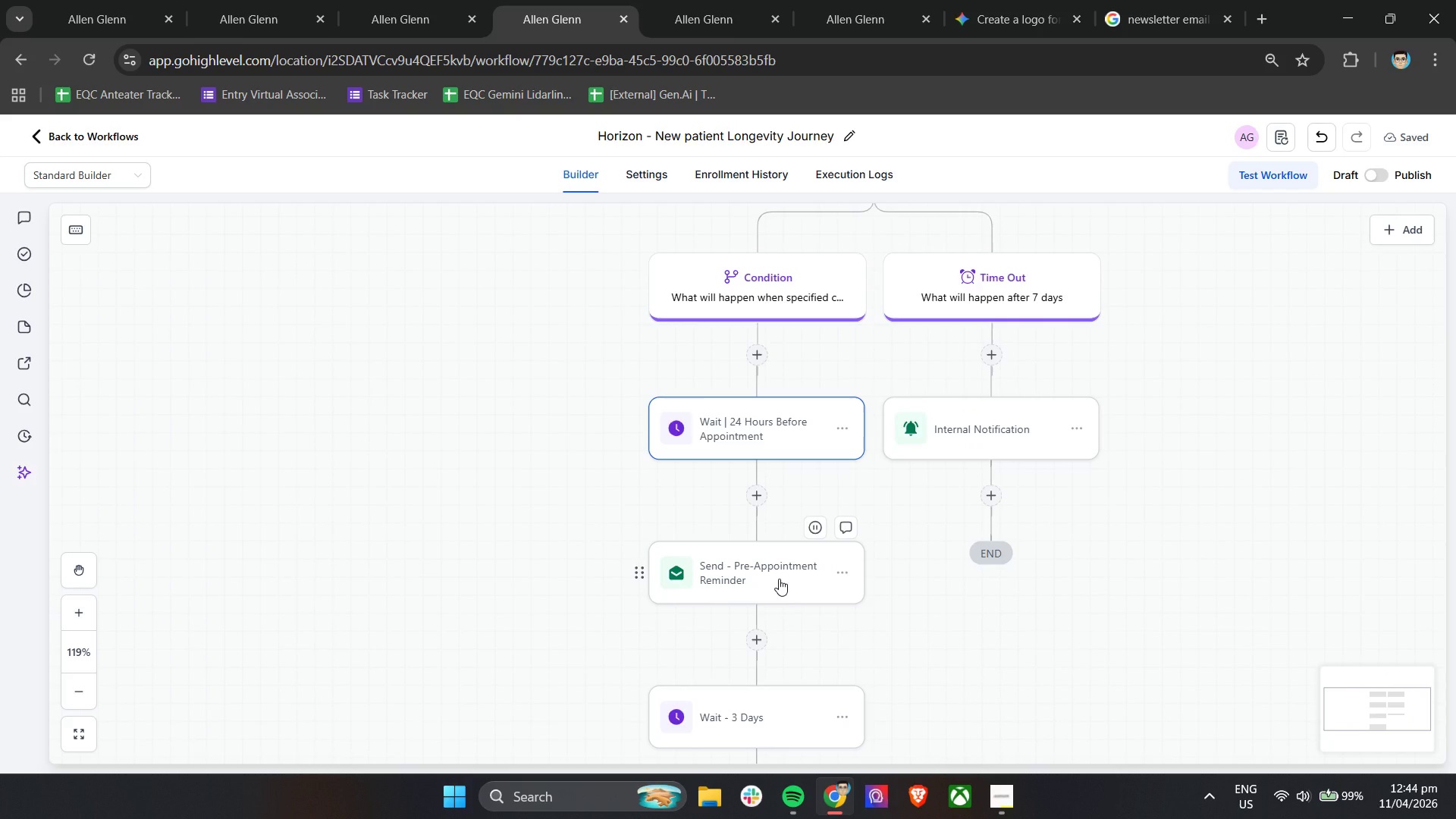 
left_click([779, 579])
 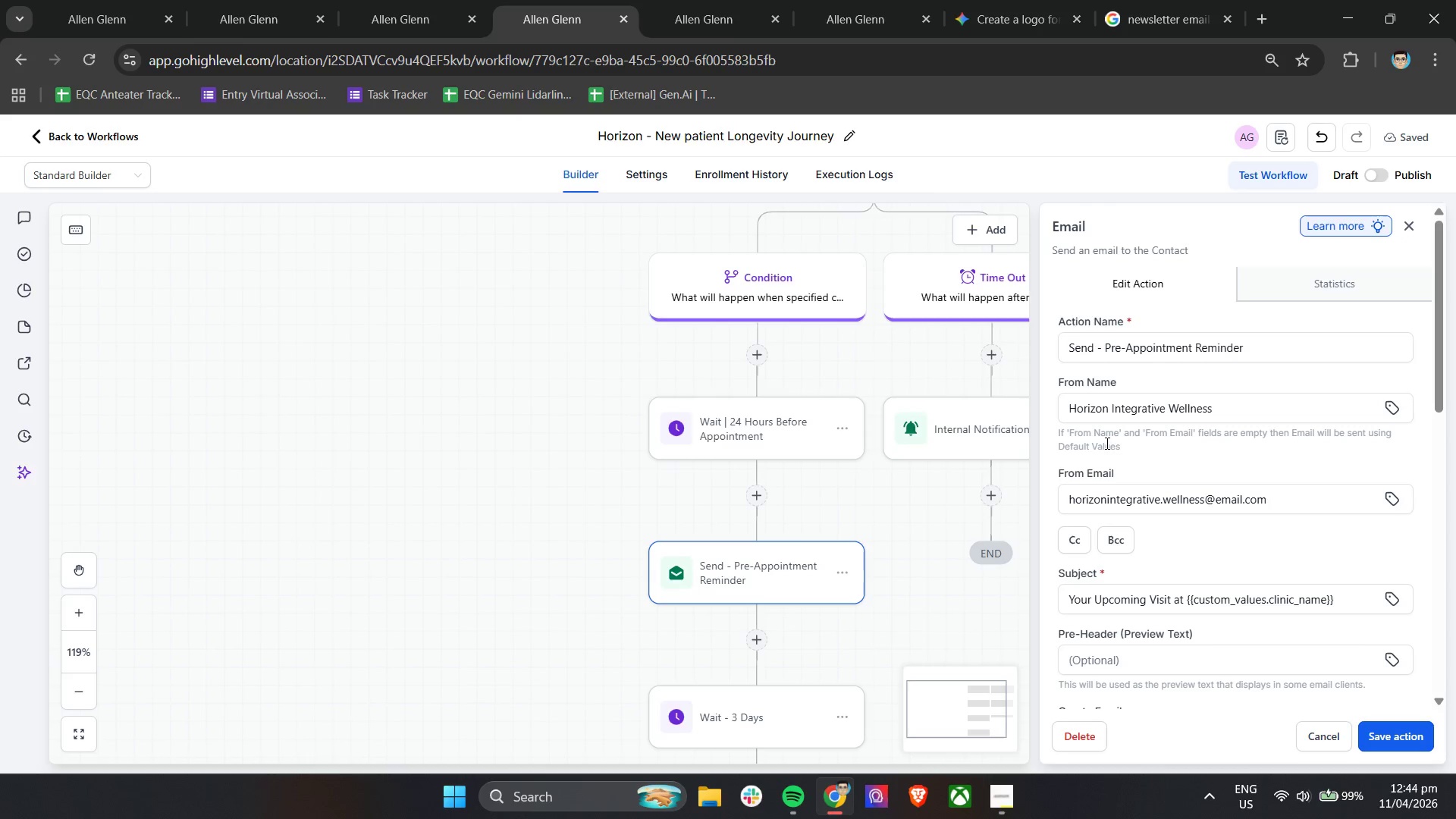 
left_click_drag(start_coordinate=[1283, 346], to_coordinate=[1020, 350])
 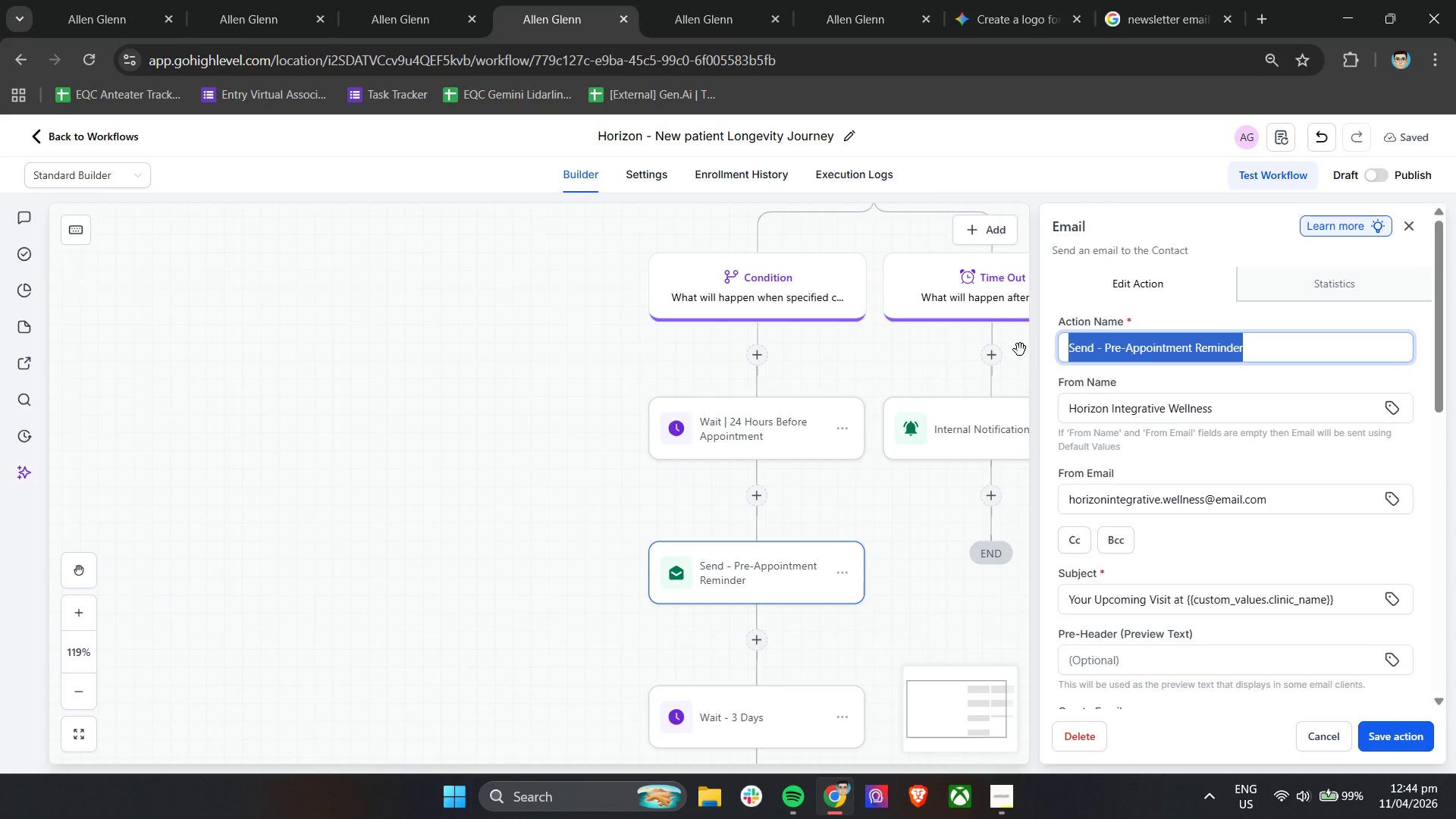 
type(Send | Pre-Appointment Reminder)
 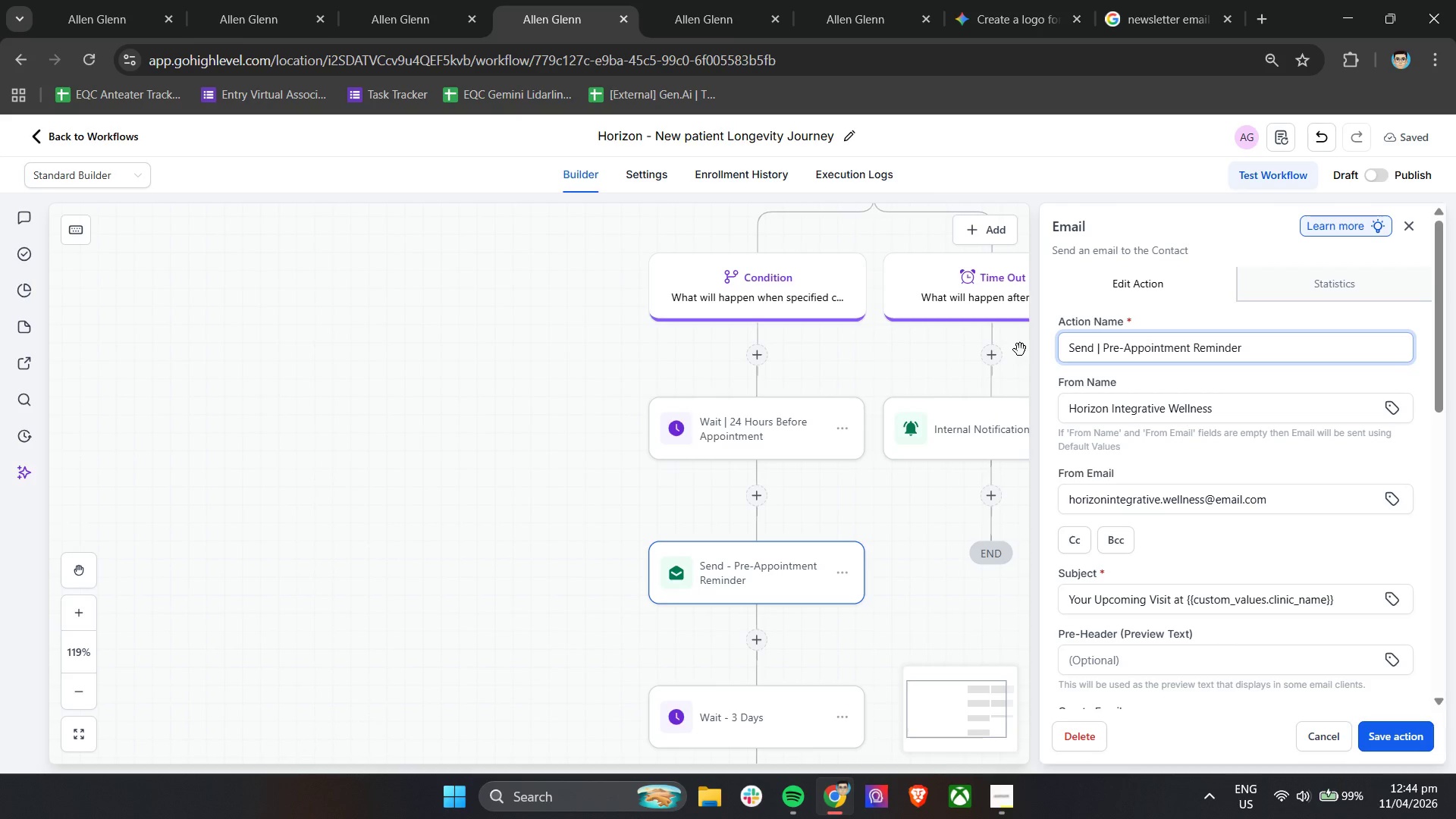 
scroll: coordinate [817, 494], scroll_direction: down, amount: 5.0
 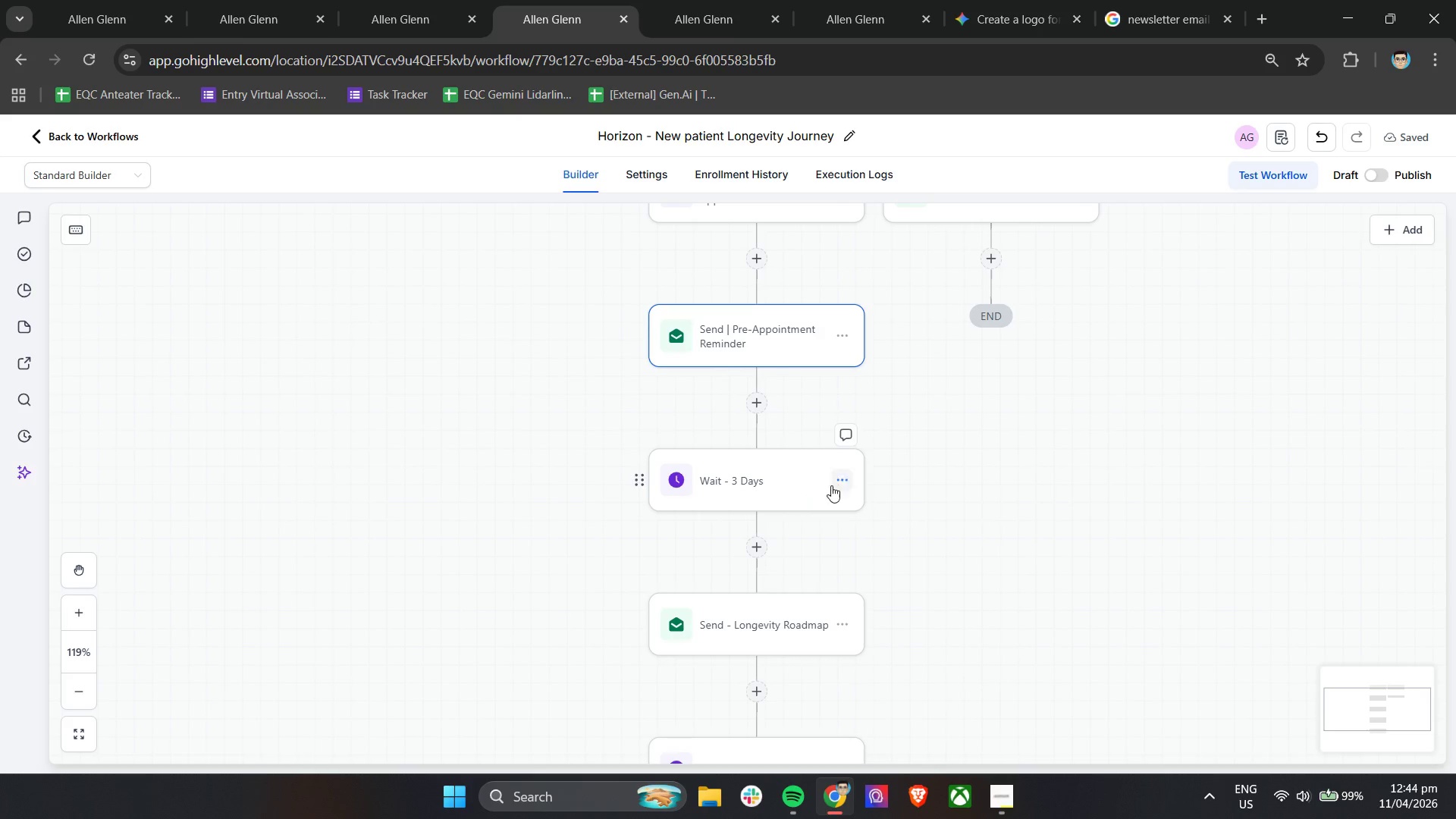 
scroll: coordinate [834, 573], scroll_direction: up, amount: 4.0
 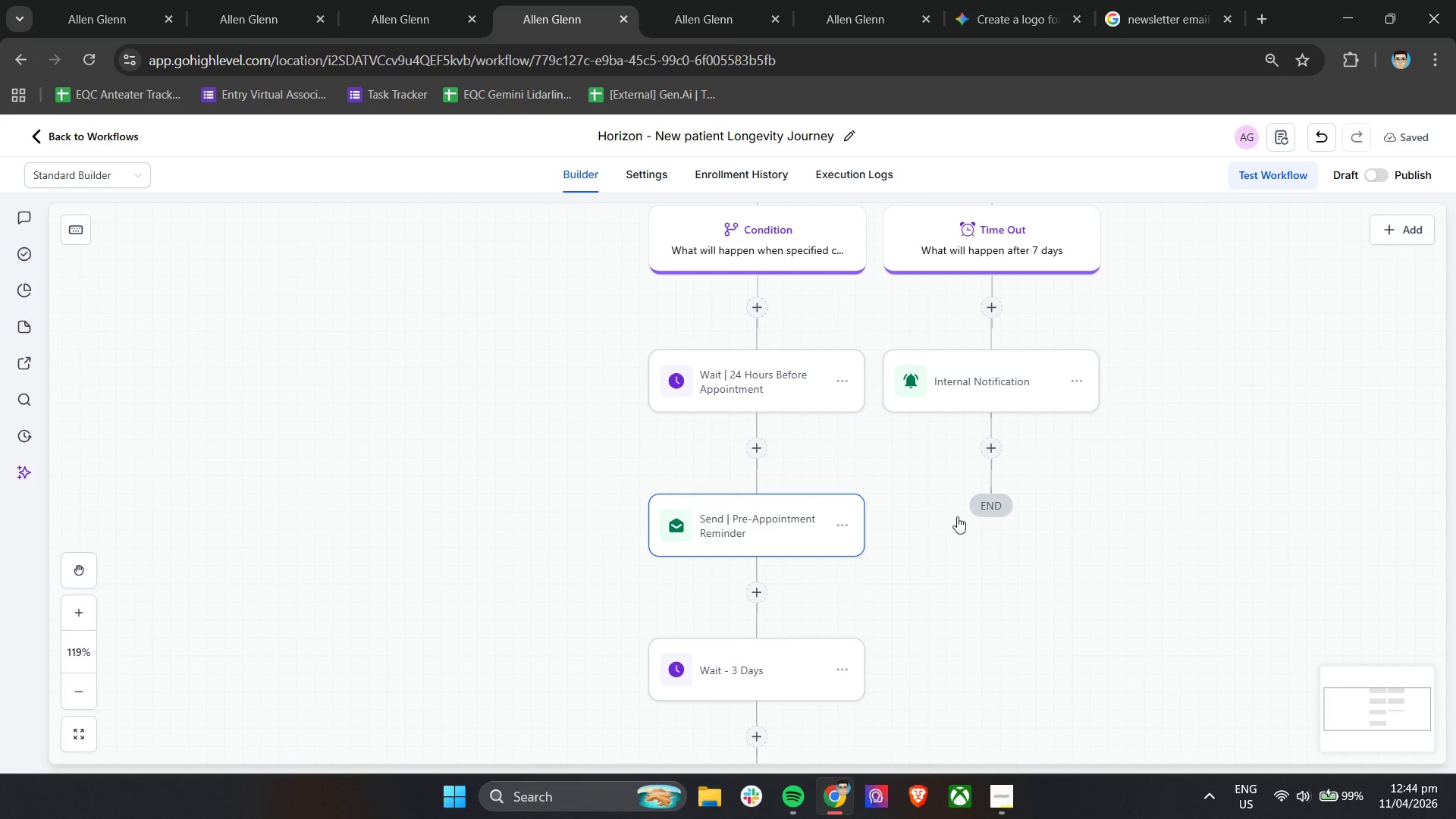 
scroll: coordinate [848, 560], scroll_direction: down, amount: 4.0
 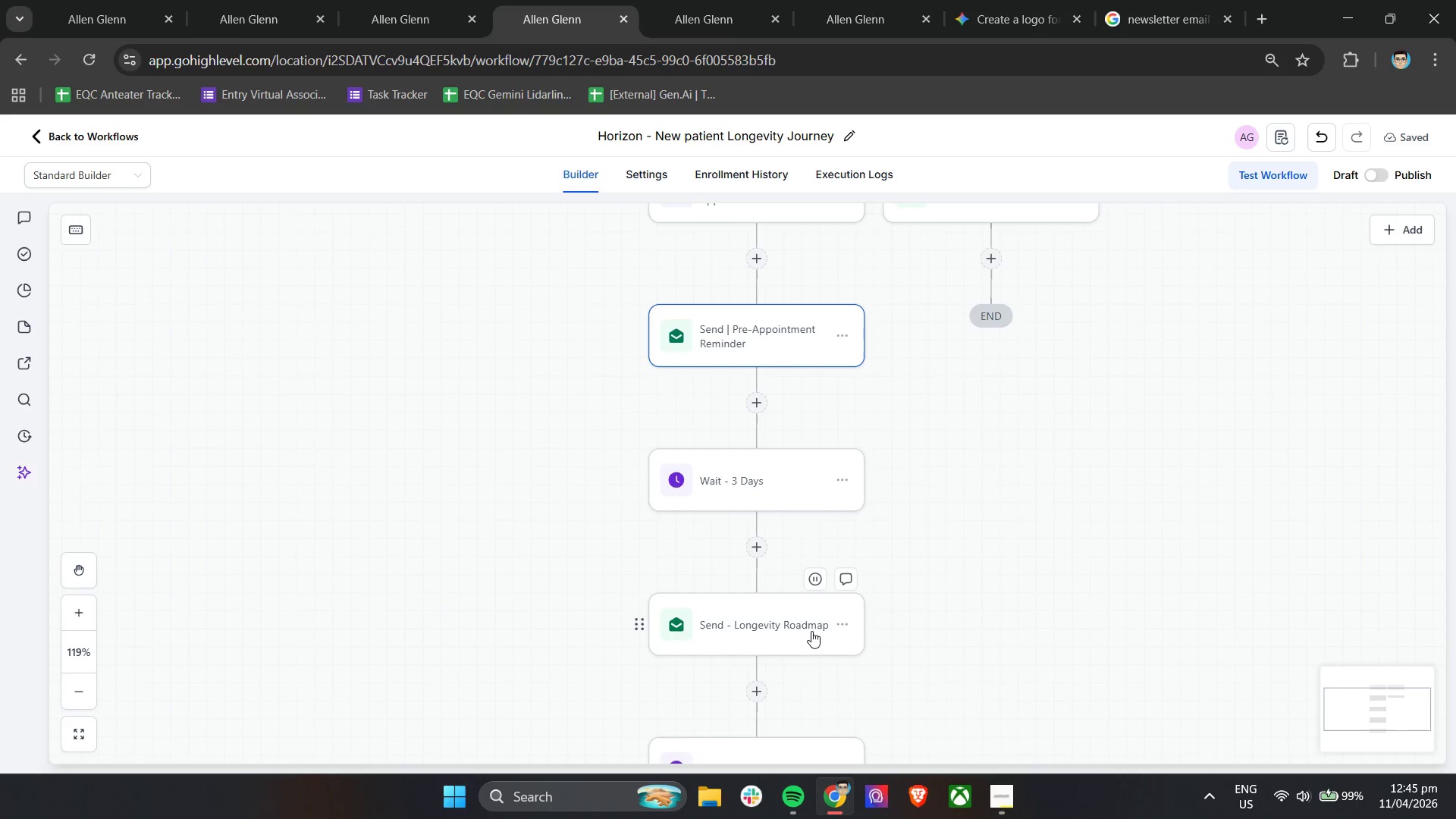 
left_click([811, 631])
 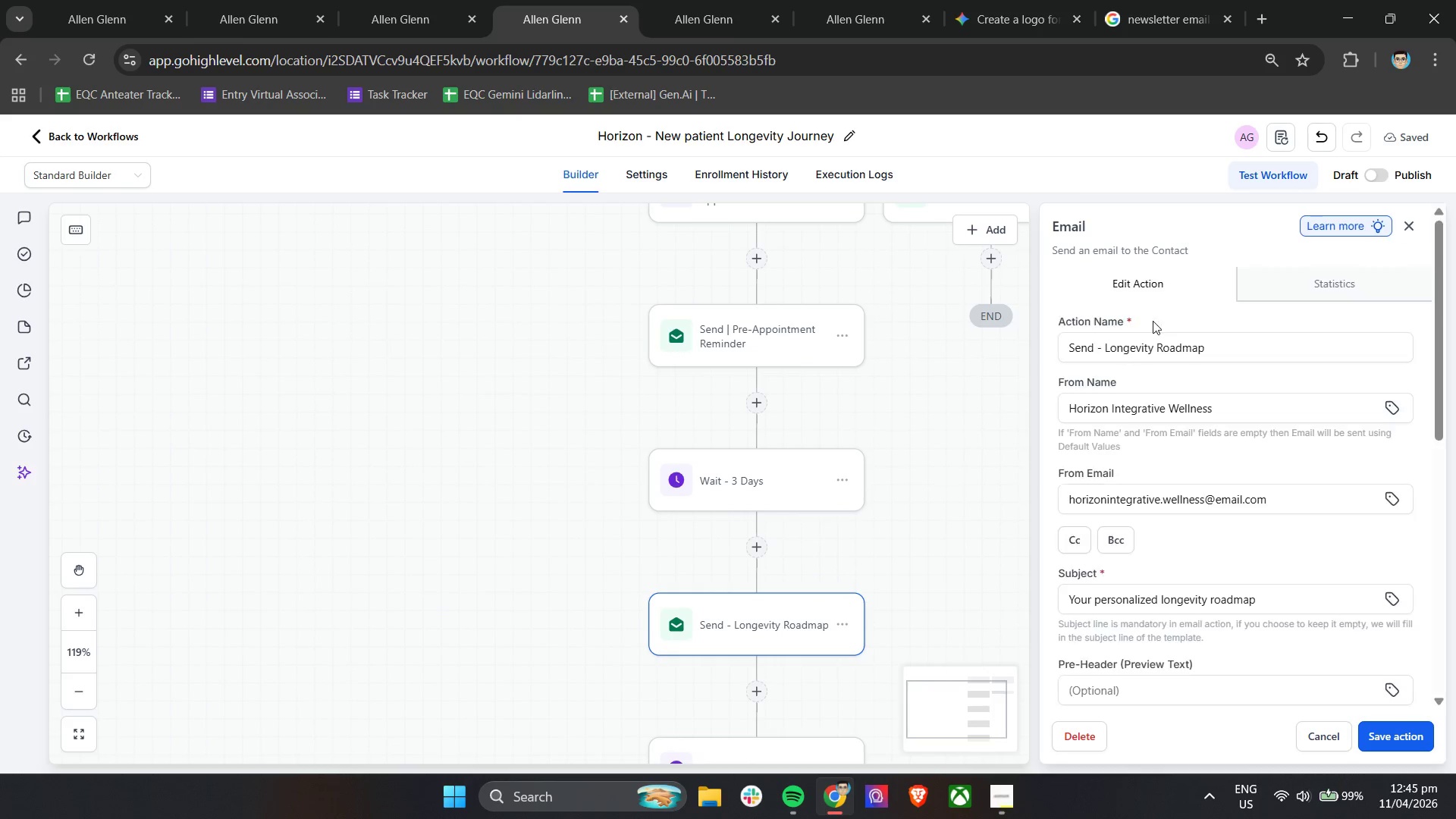 
left_click([1216, 340])
 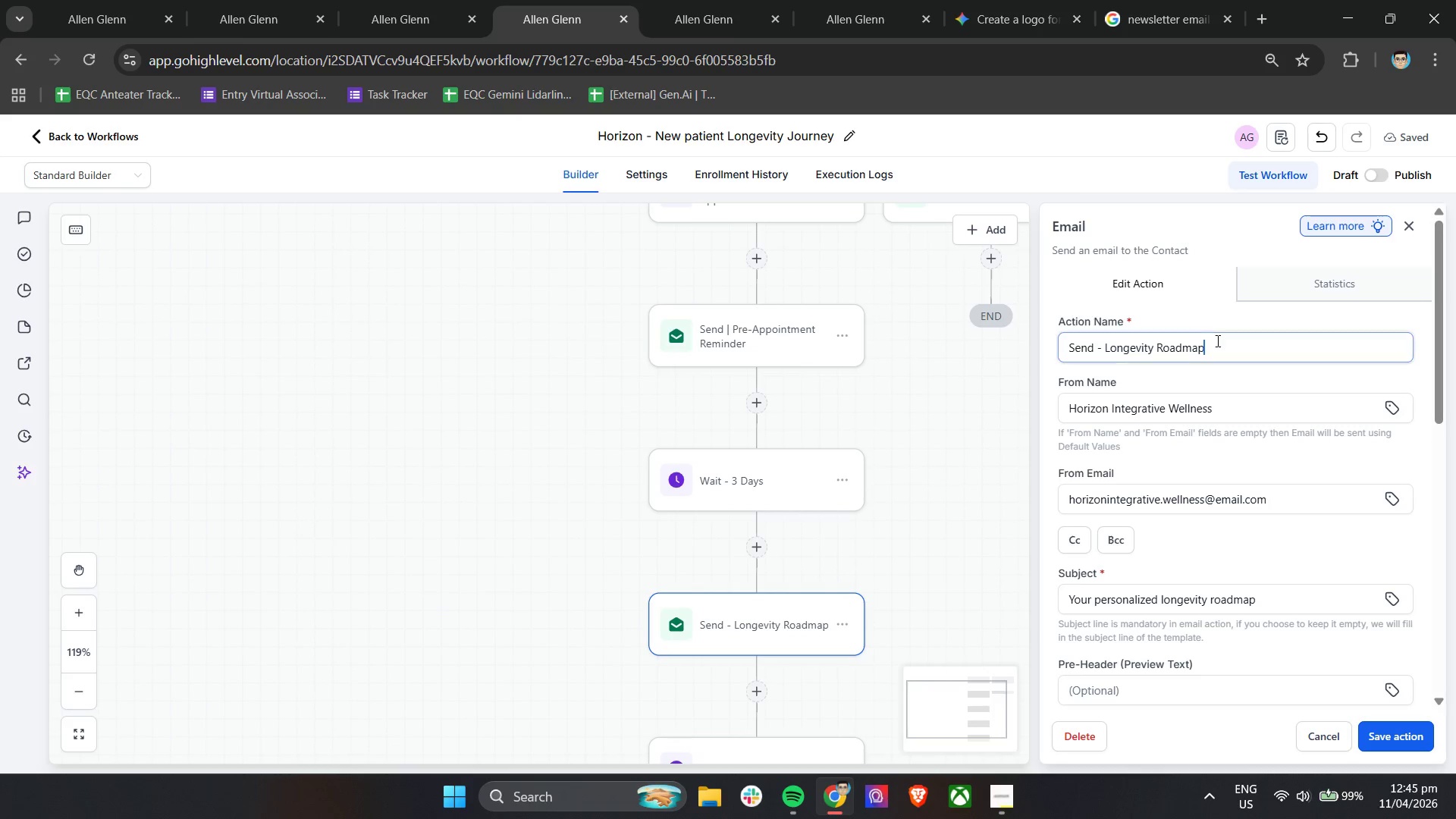 
key(Control+A)
 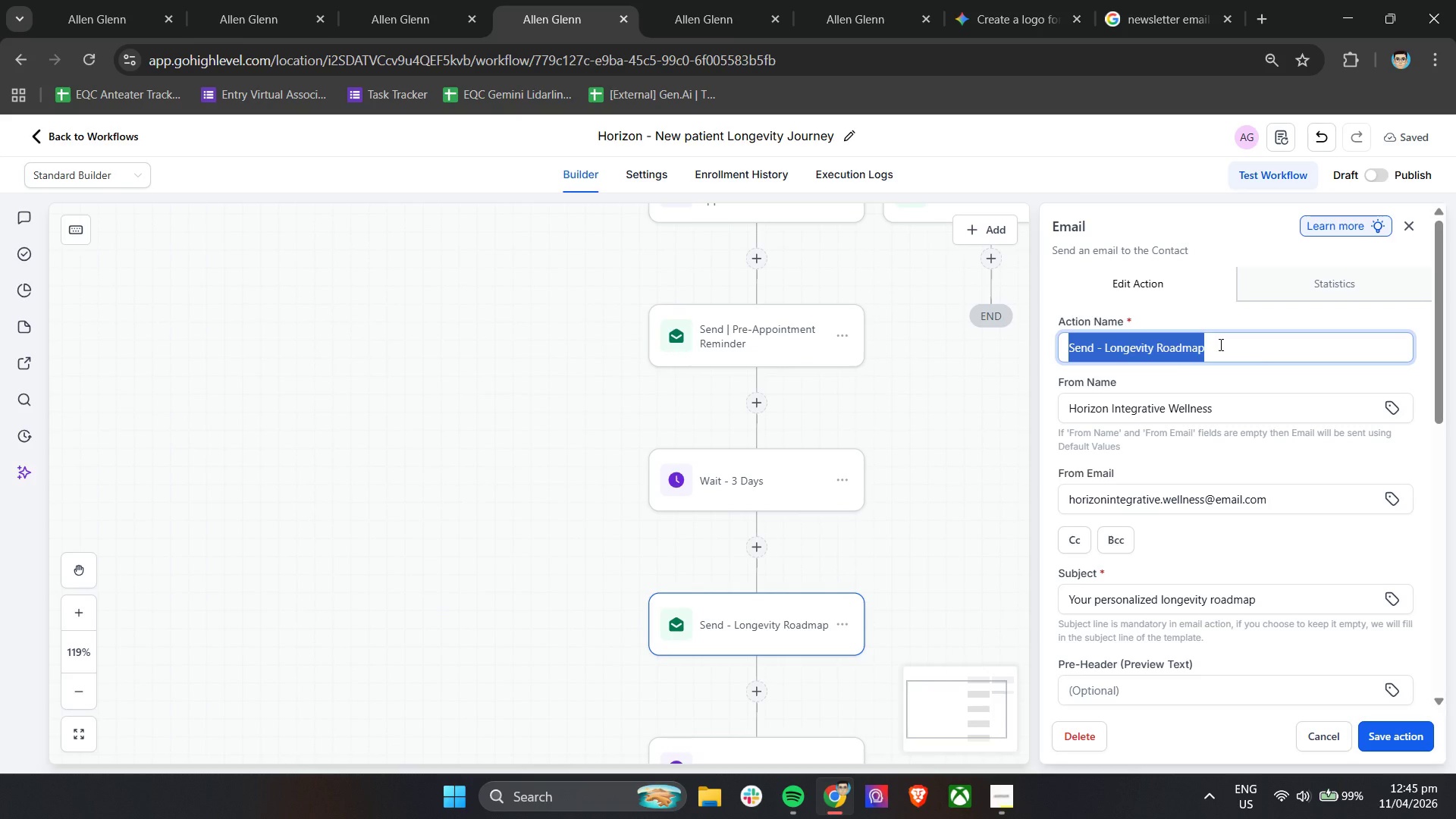 
key(Backspace)
type(Send | )
 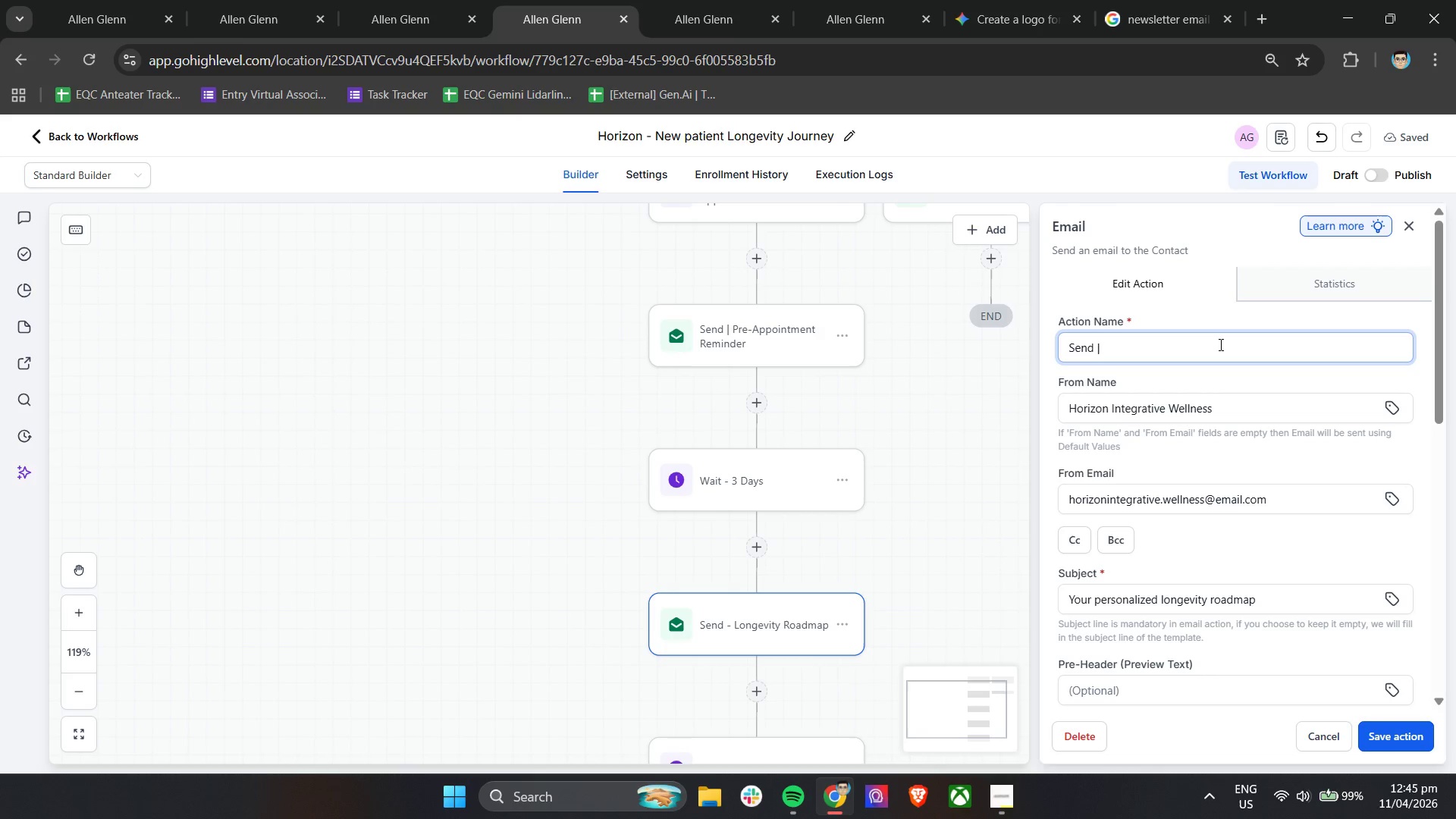 
type(Post-Consultaion - L)
 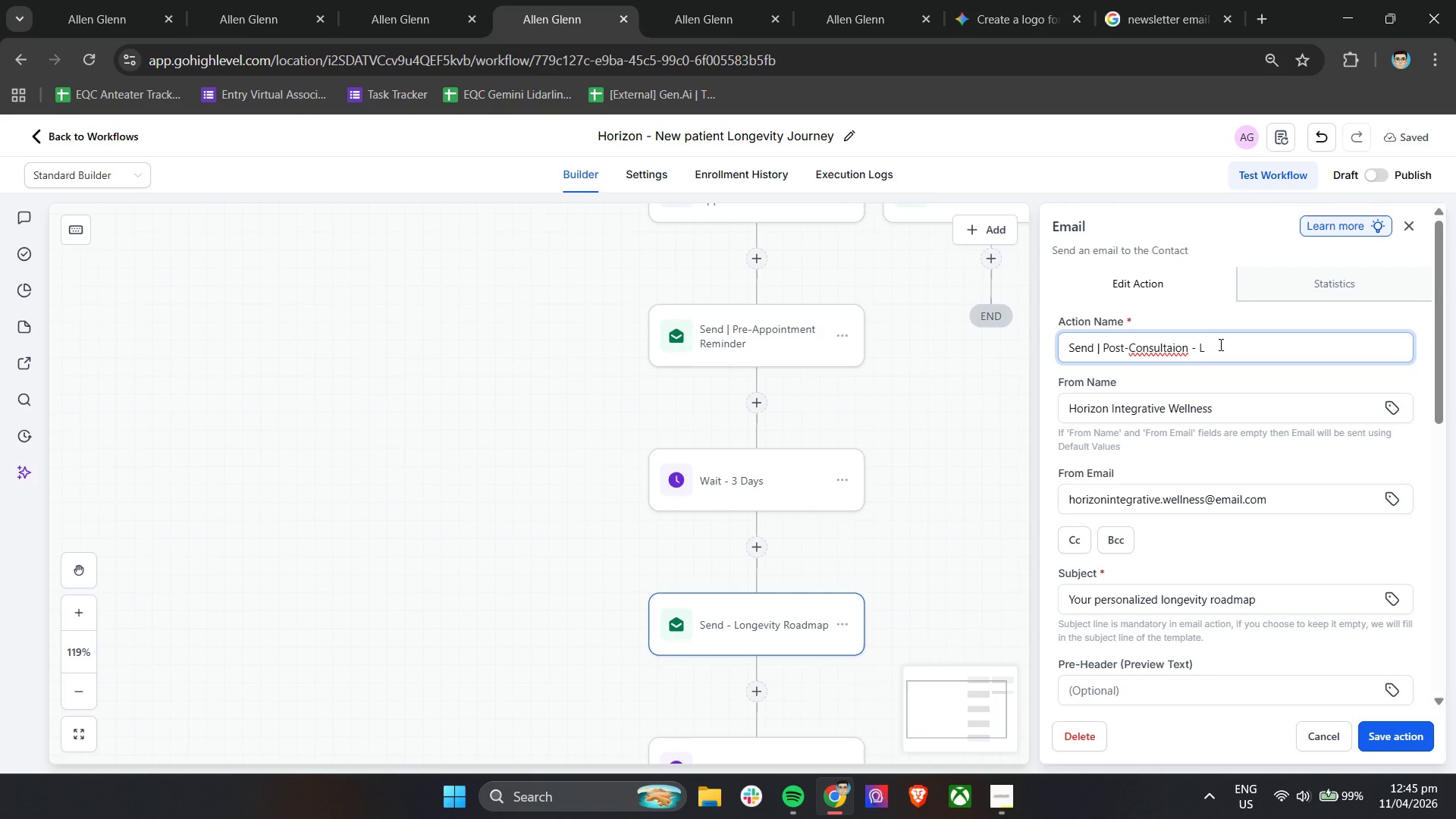 
left_click([1169, 346])
 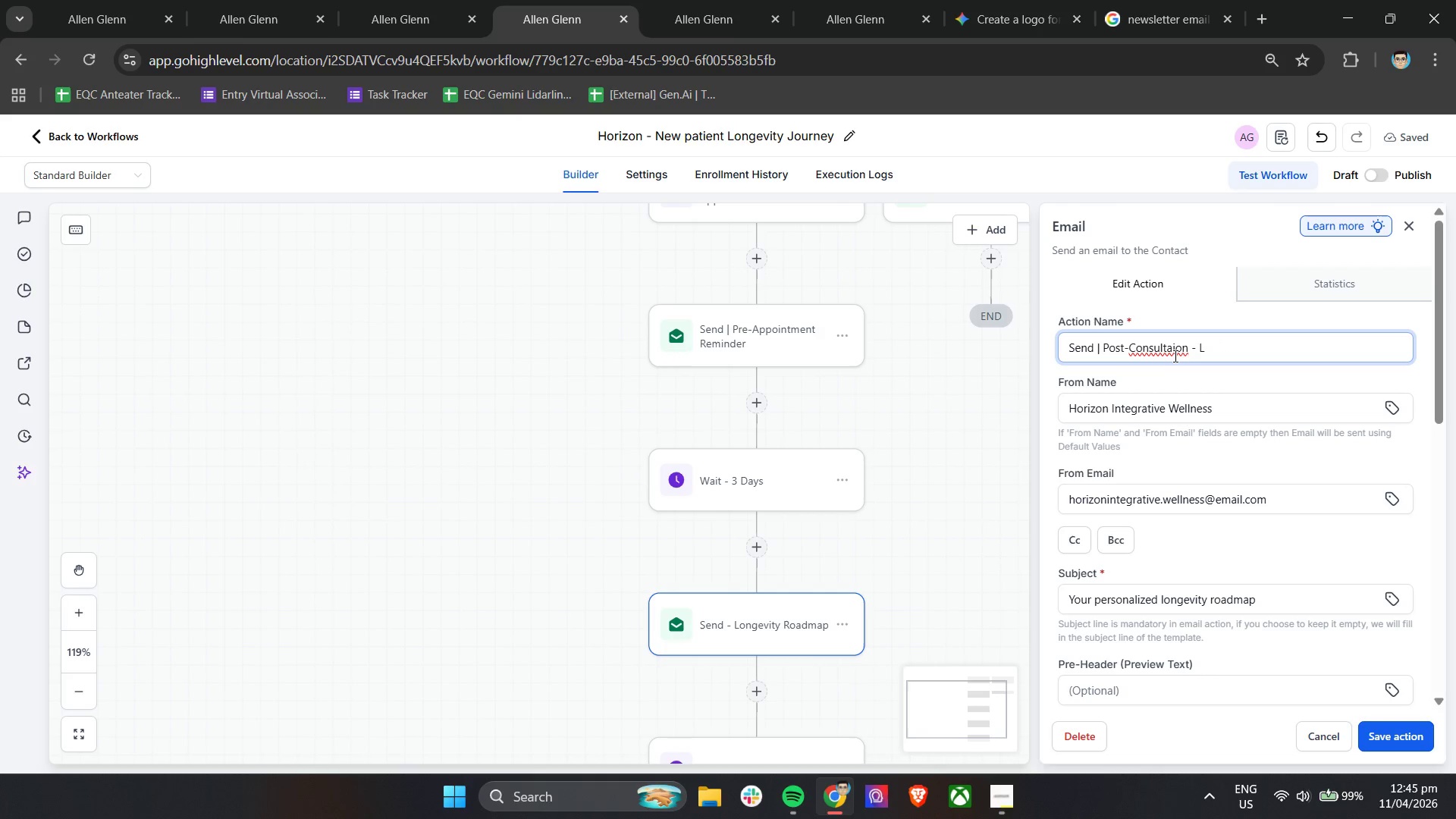 
left_click([1174, 354])
 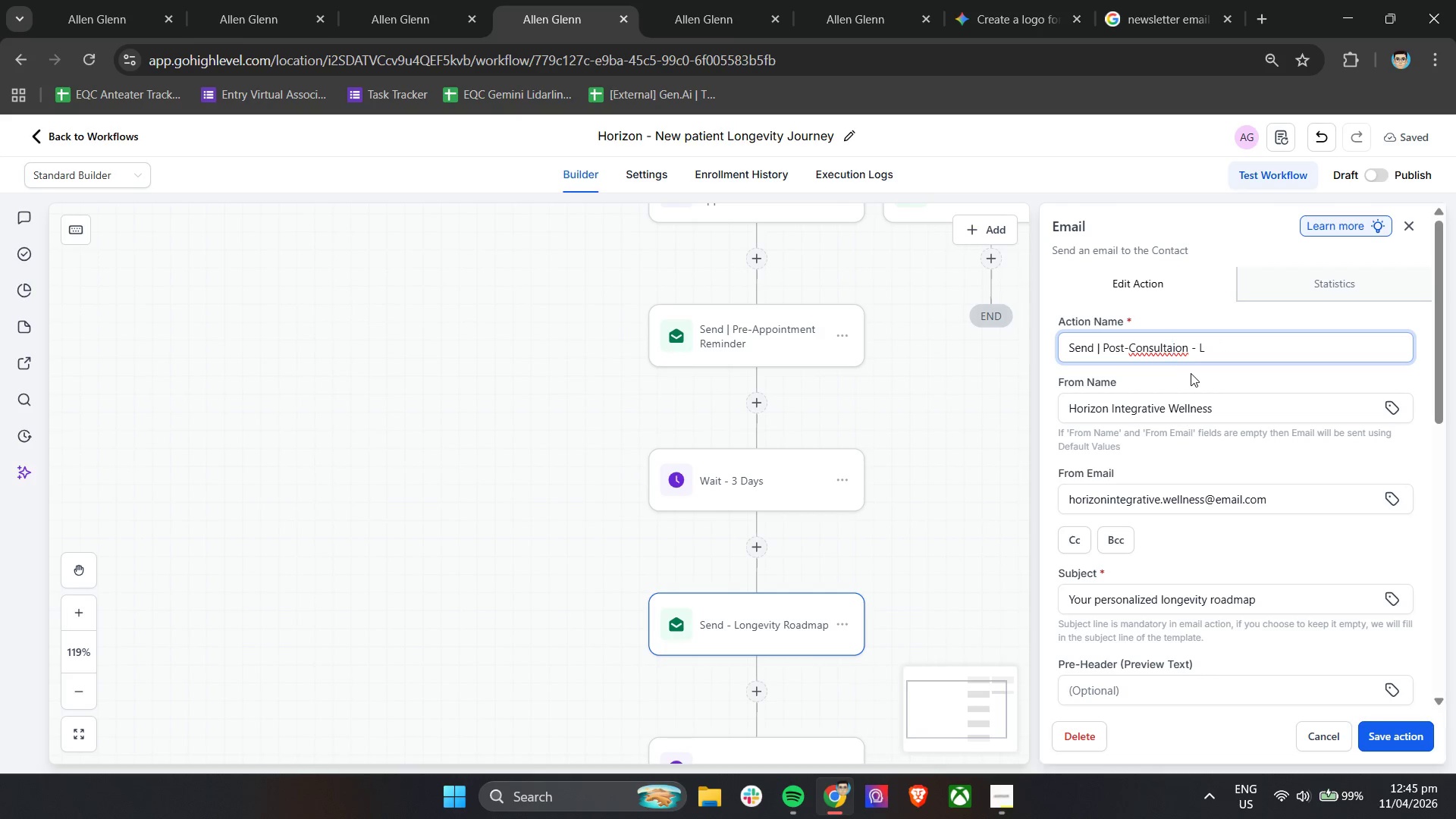 
key(T)
 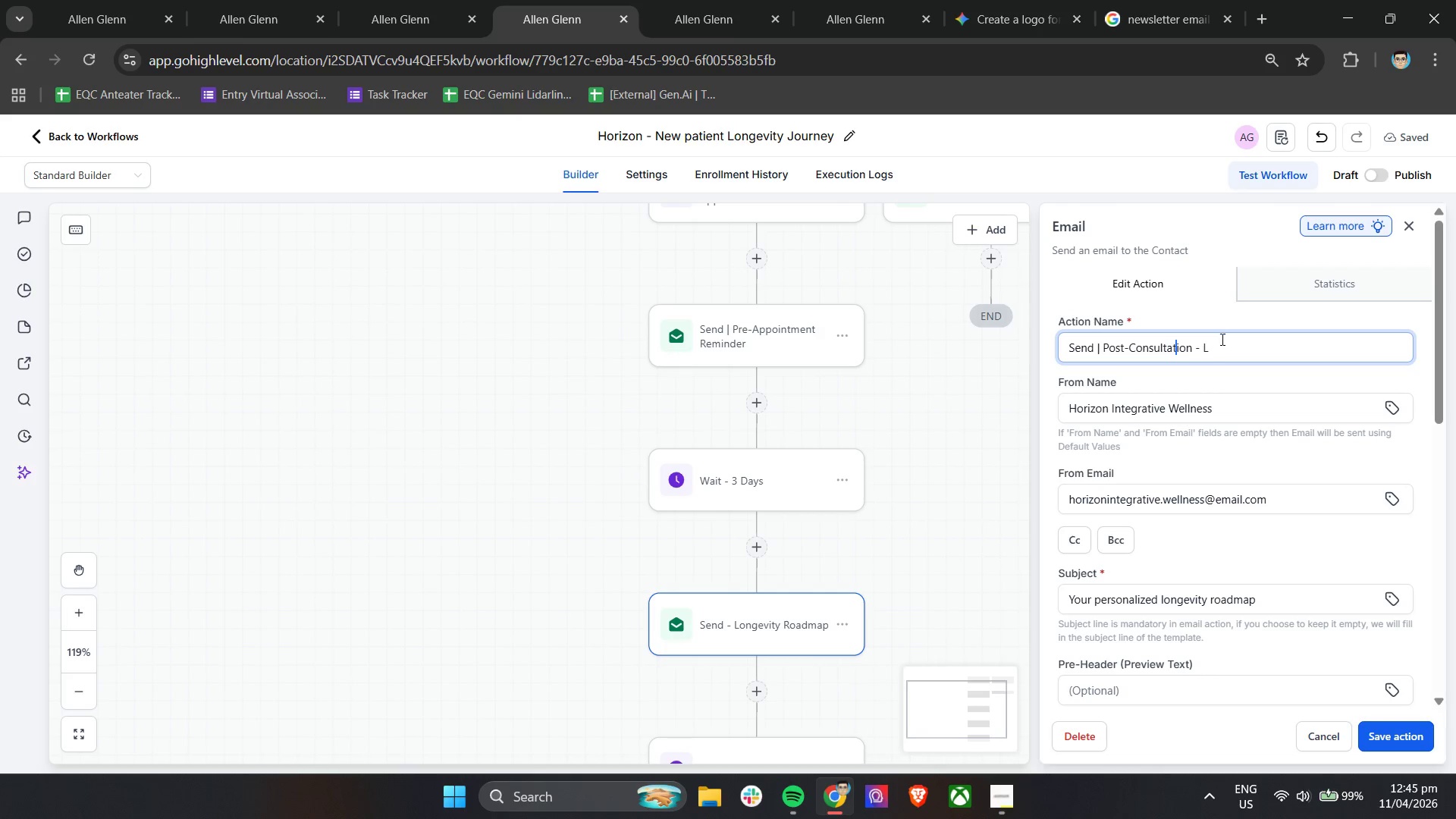 
left_click([1221, 339])
 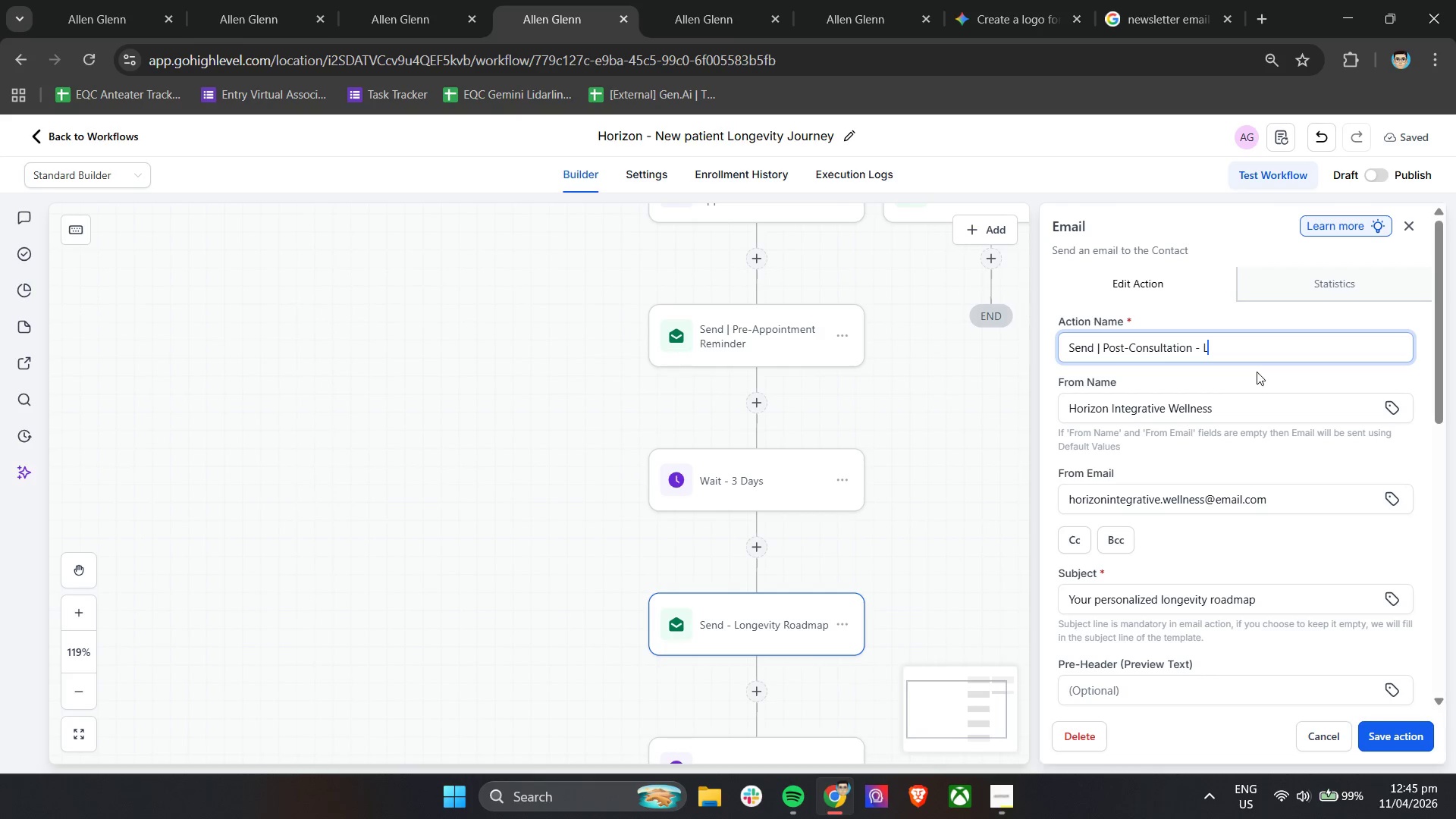 
type(onge)
 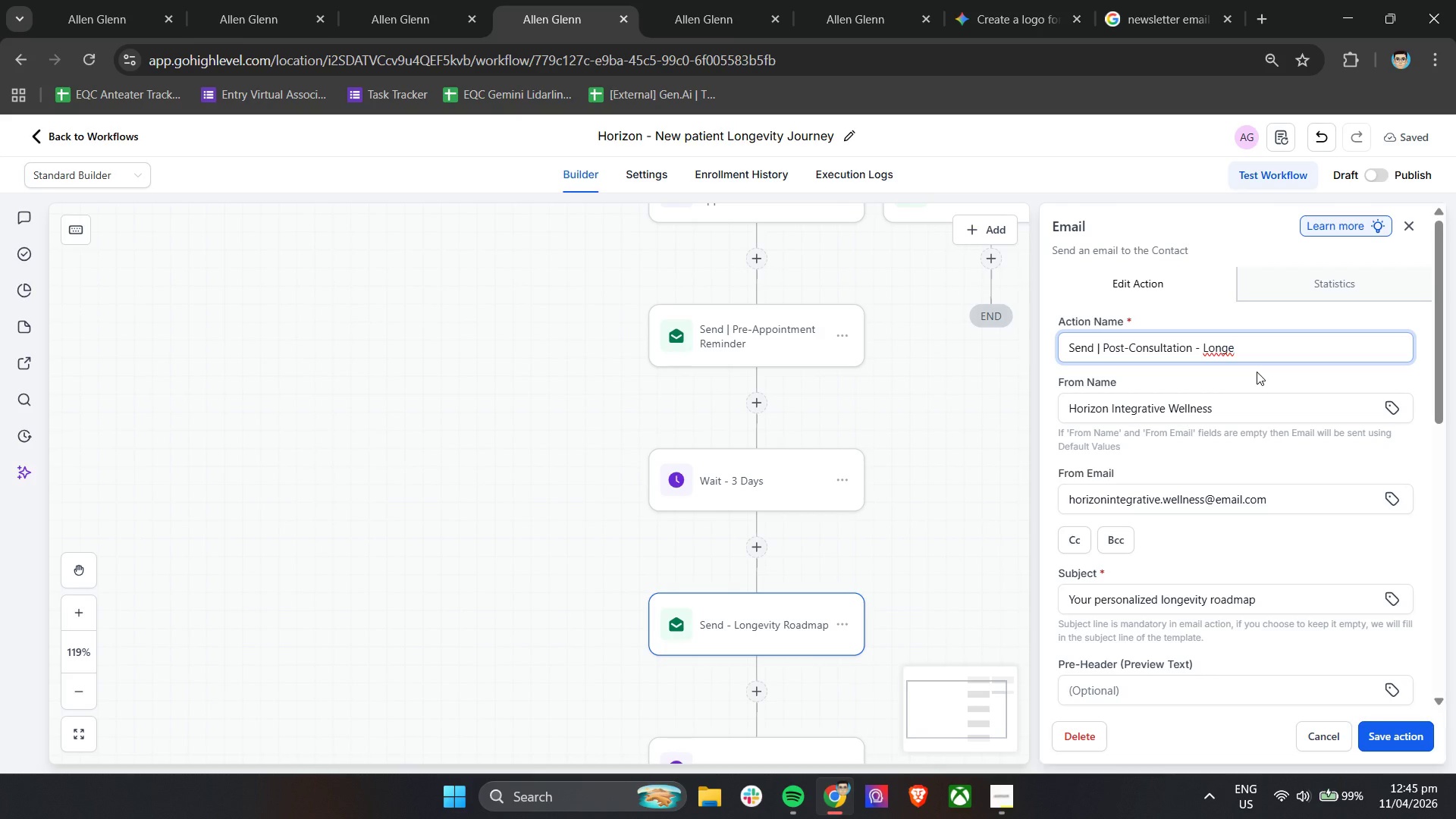 
key(Backspace)
type(vi)
key(Backspace)
key(Backspace)
type(evity Roadmap)
 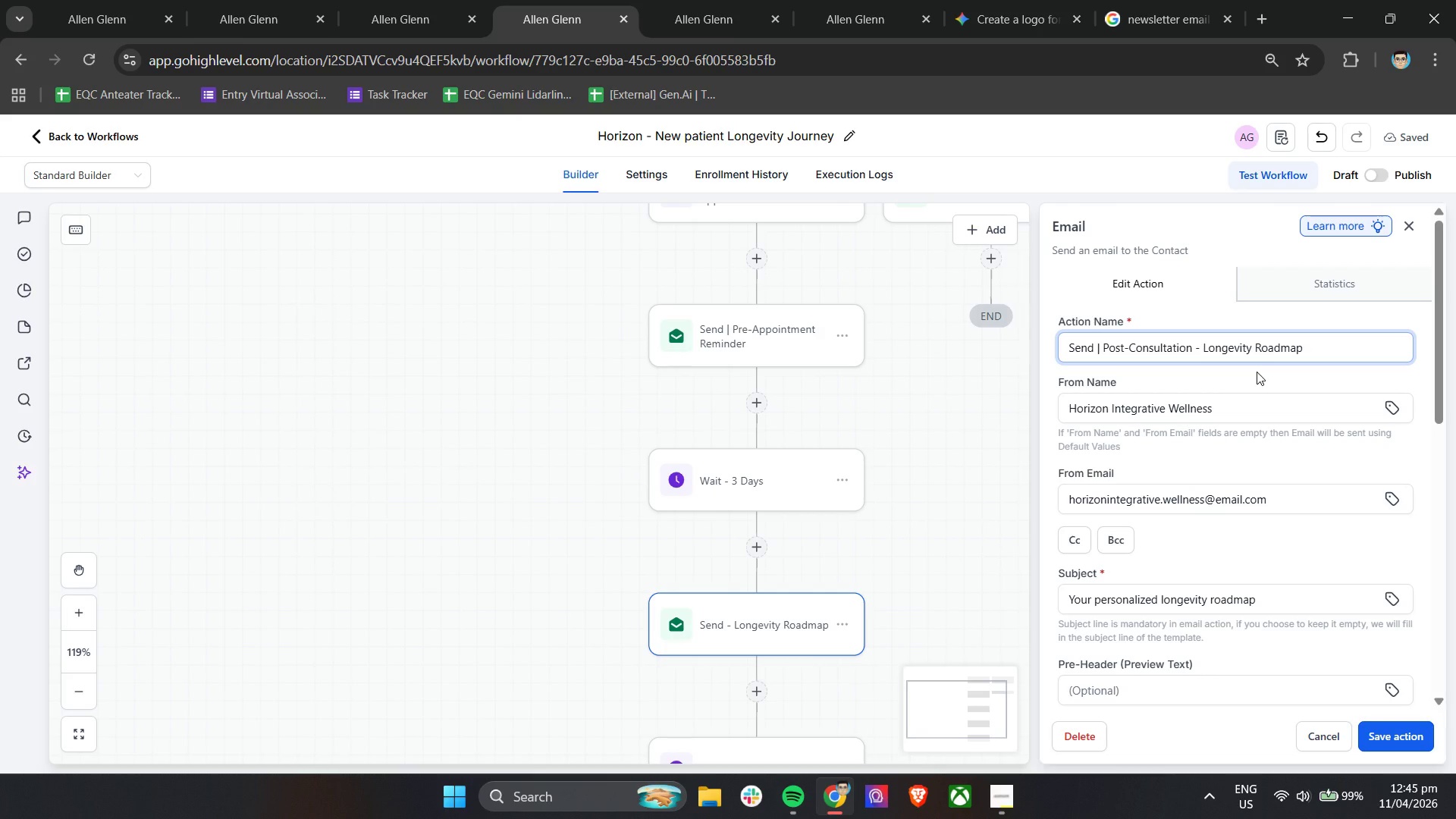 
scroll: coordinate [1309, 587], scroll_direction: down, amount: 4.0
 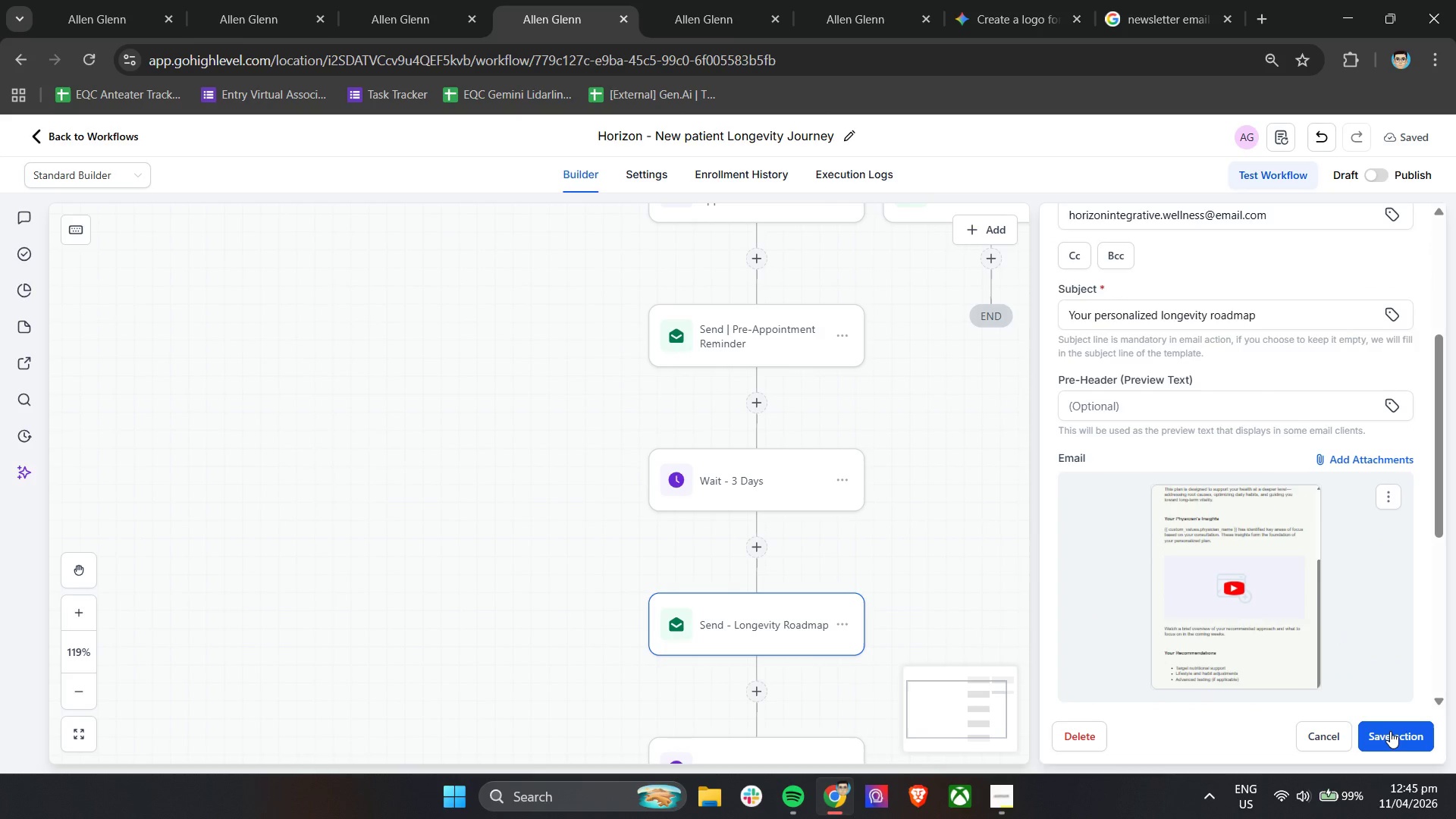 
left_click([1388, 729])
 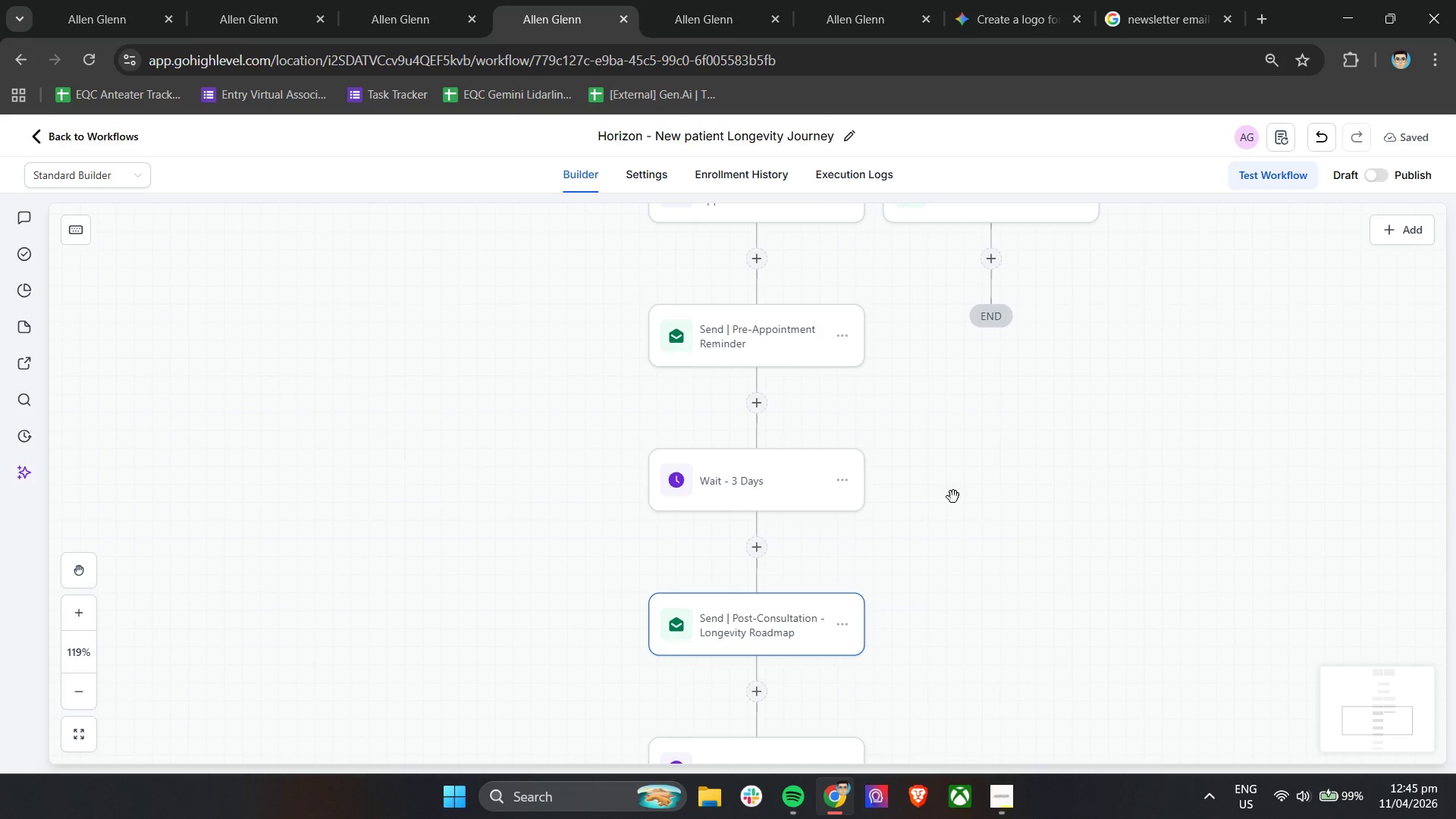 
scroll: coordinate [949, 441], scroll_direction: down, amount: 7.0
 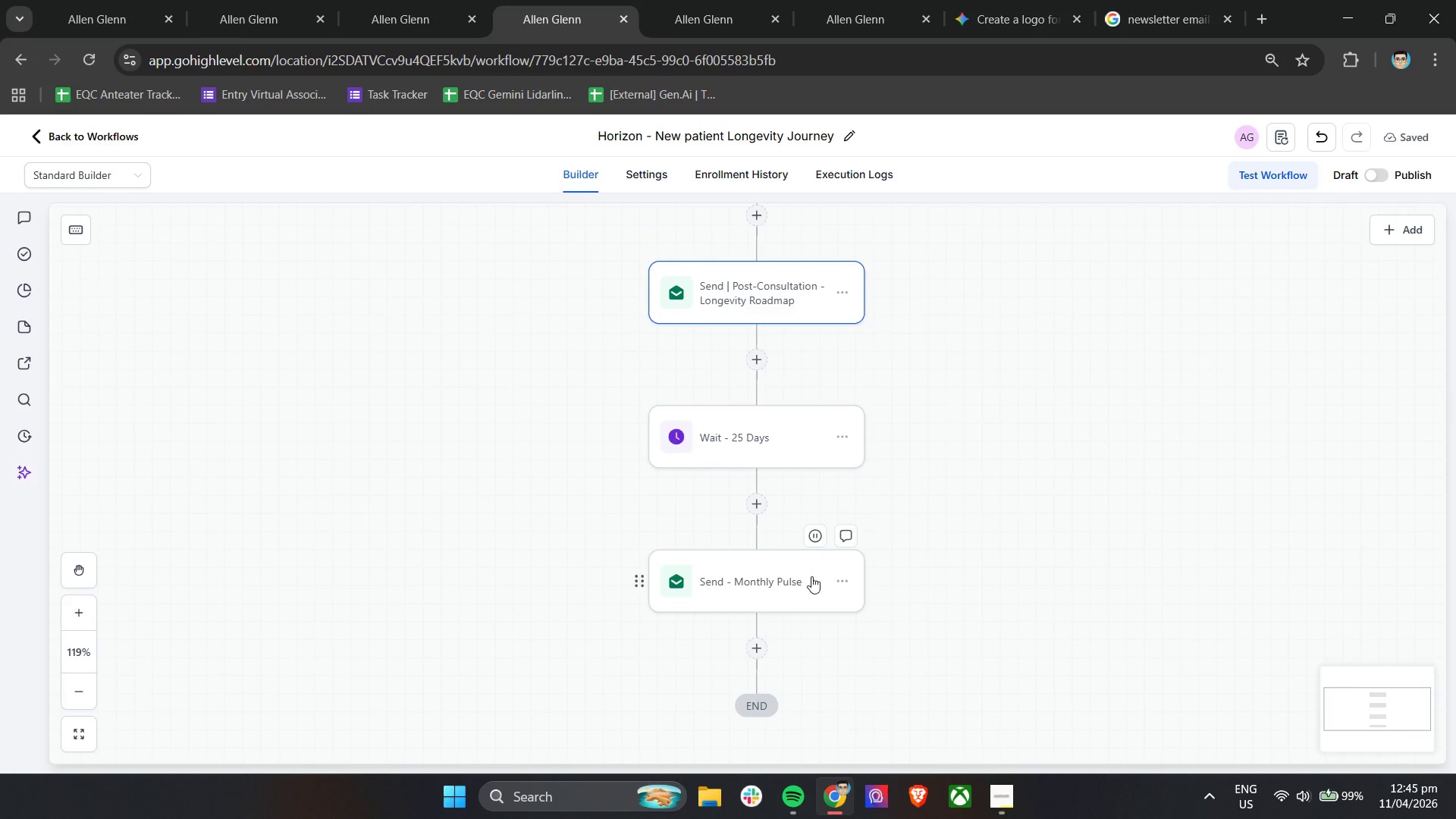 
left_click([810, 581])
 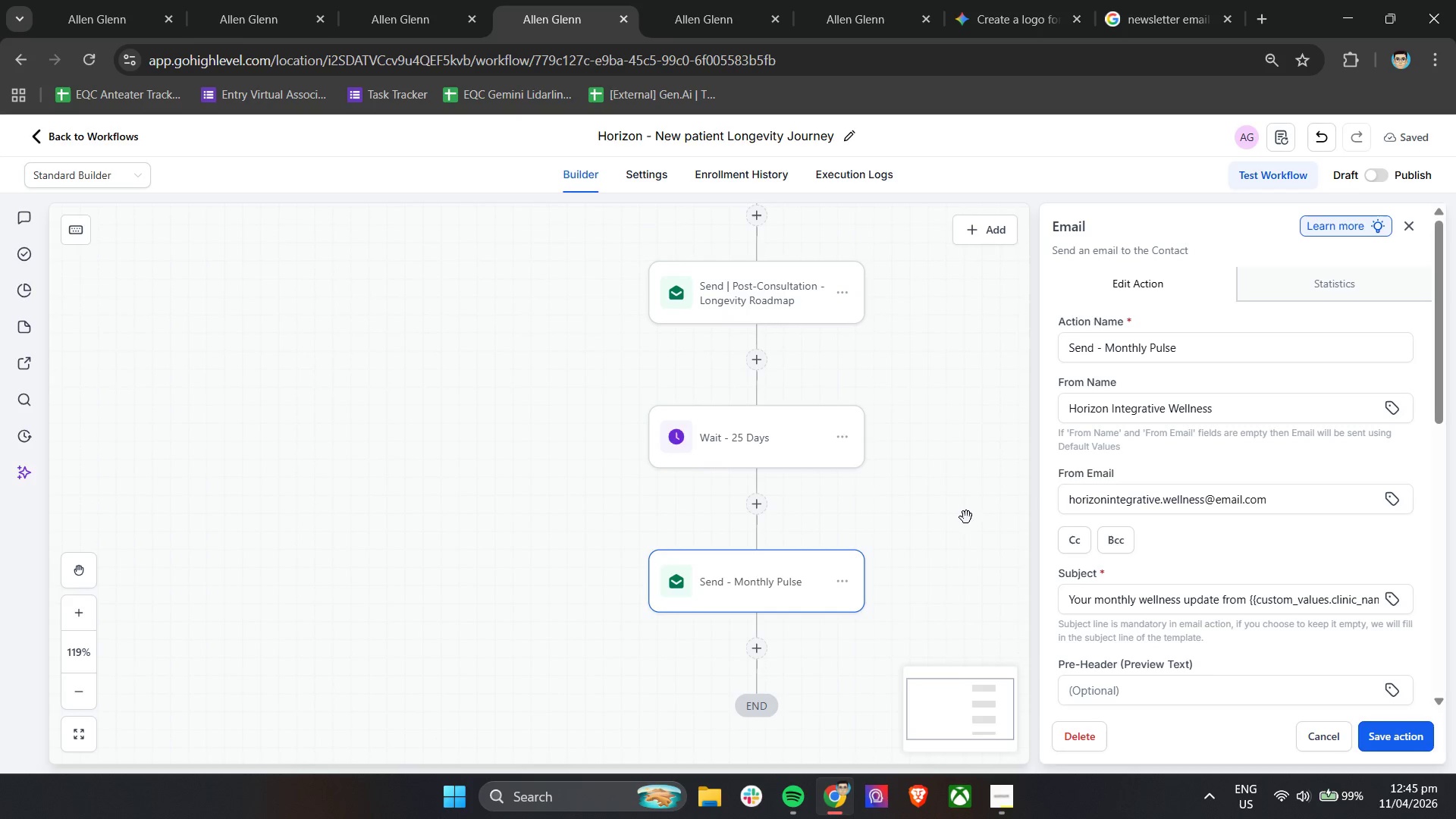 
wait(6.14)
 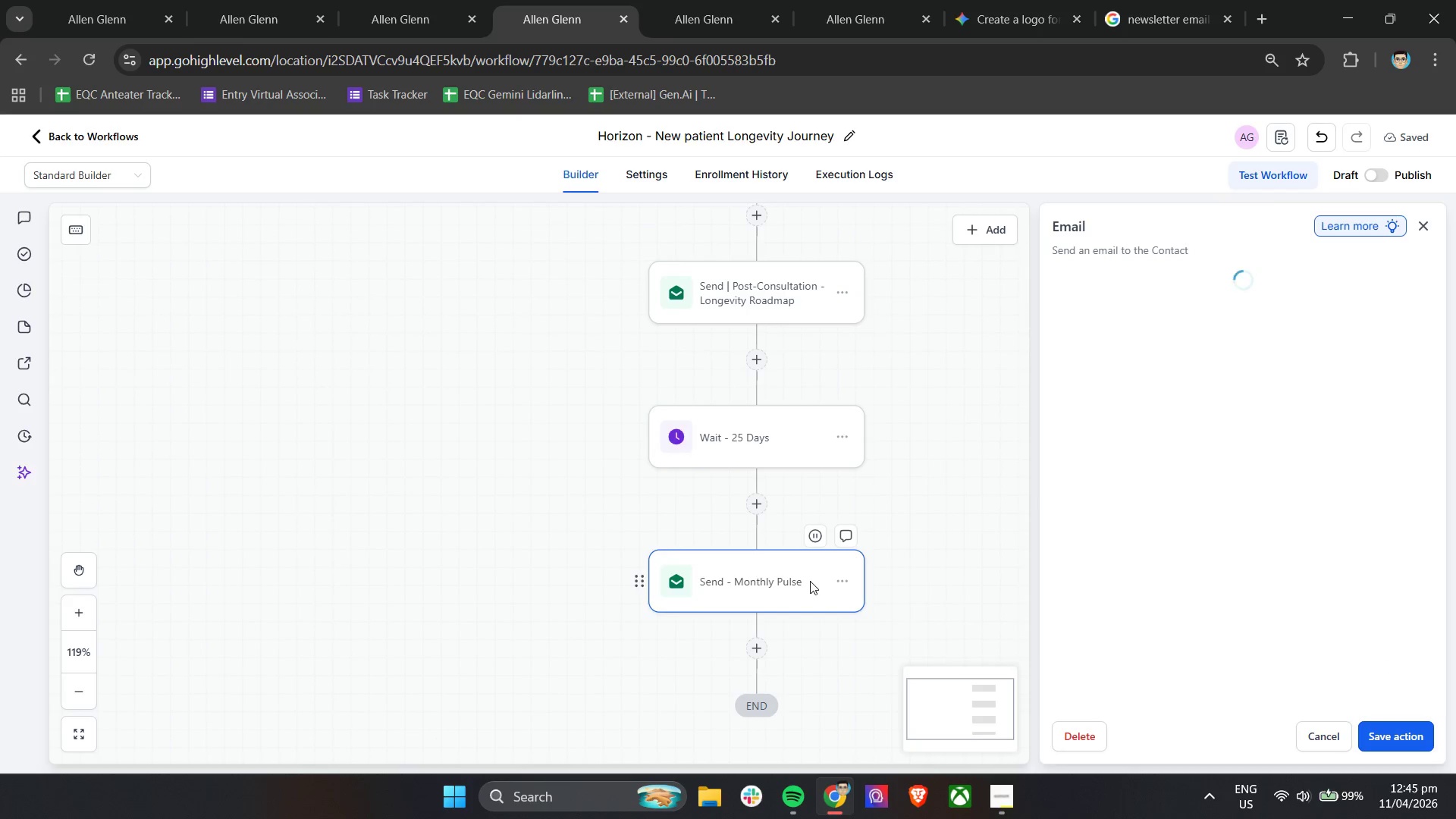 
left_click_drag(start_coordinate=[1221, 350], to_coordinate=[1037, 356])